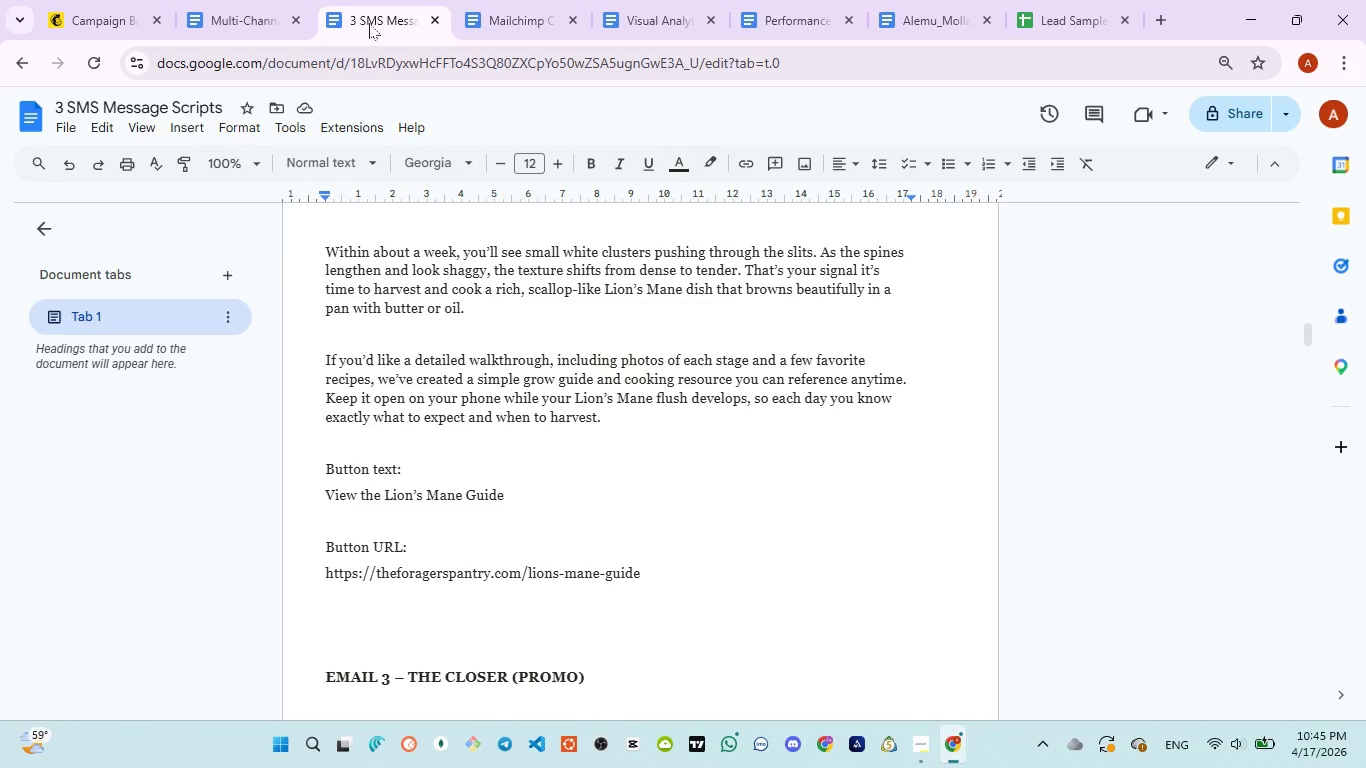 
left_click([92, 14])
 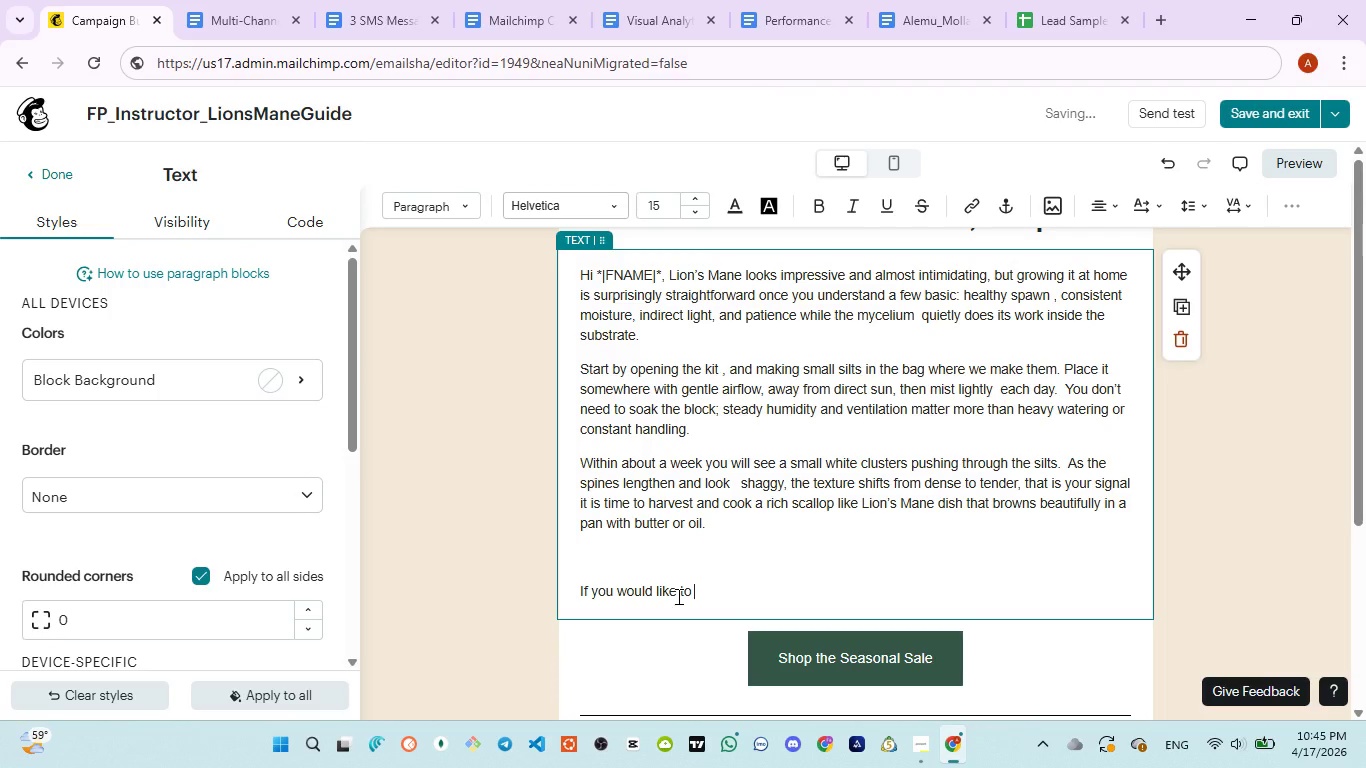 
key(Backspace)
key(Backspace)
key(Backspace)
type(a detailed wa)
 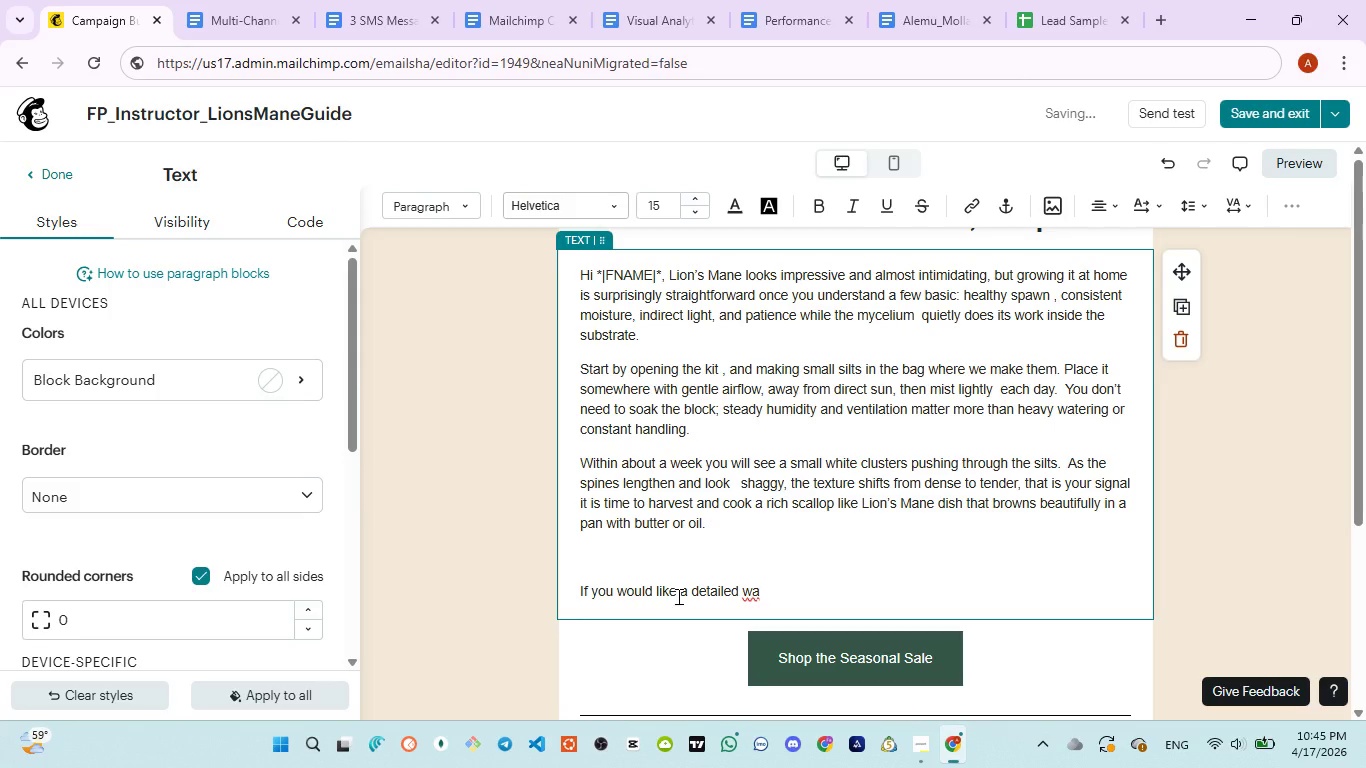 
type(lkthrough )
 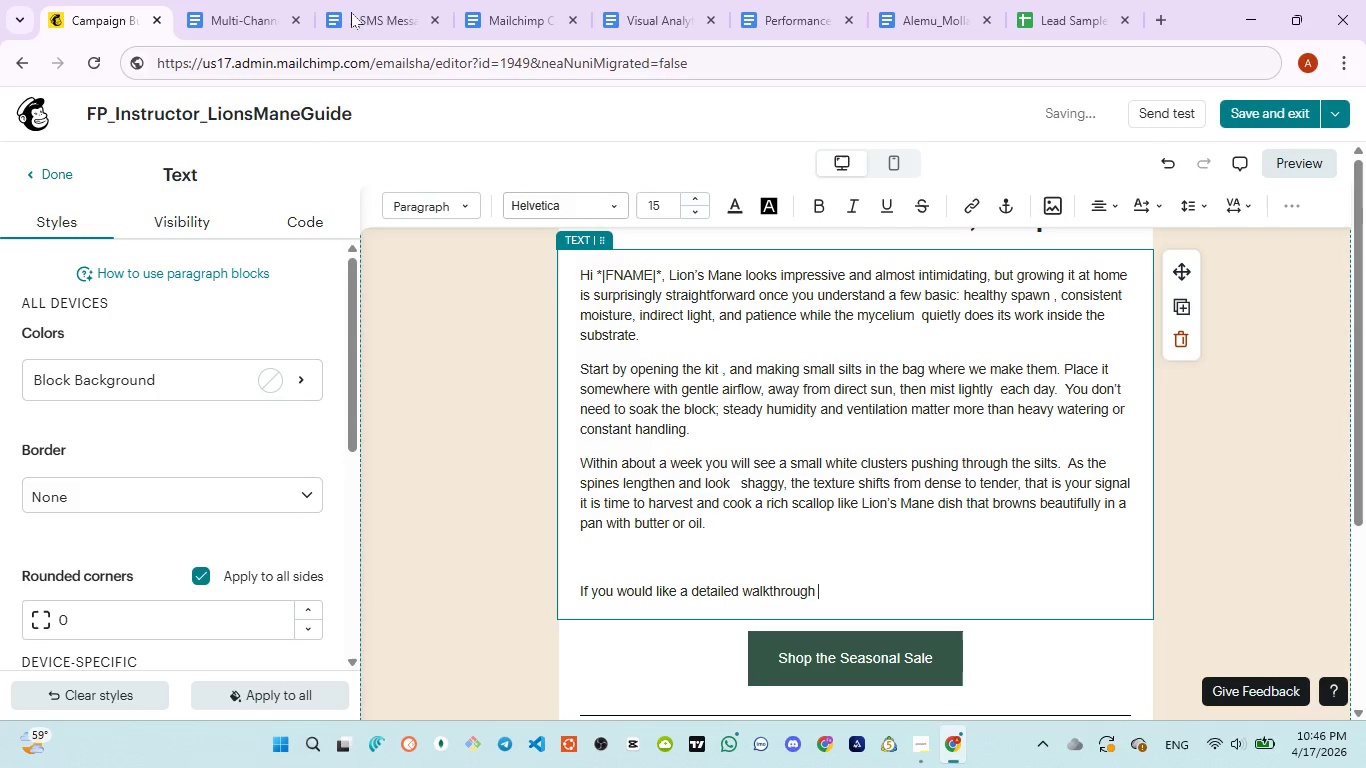 
left_click([347, 0])
 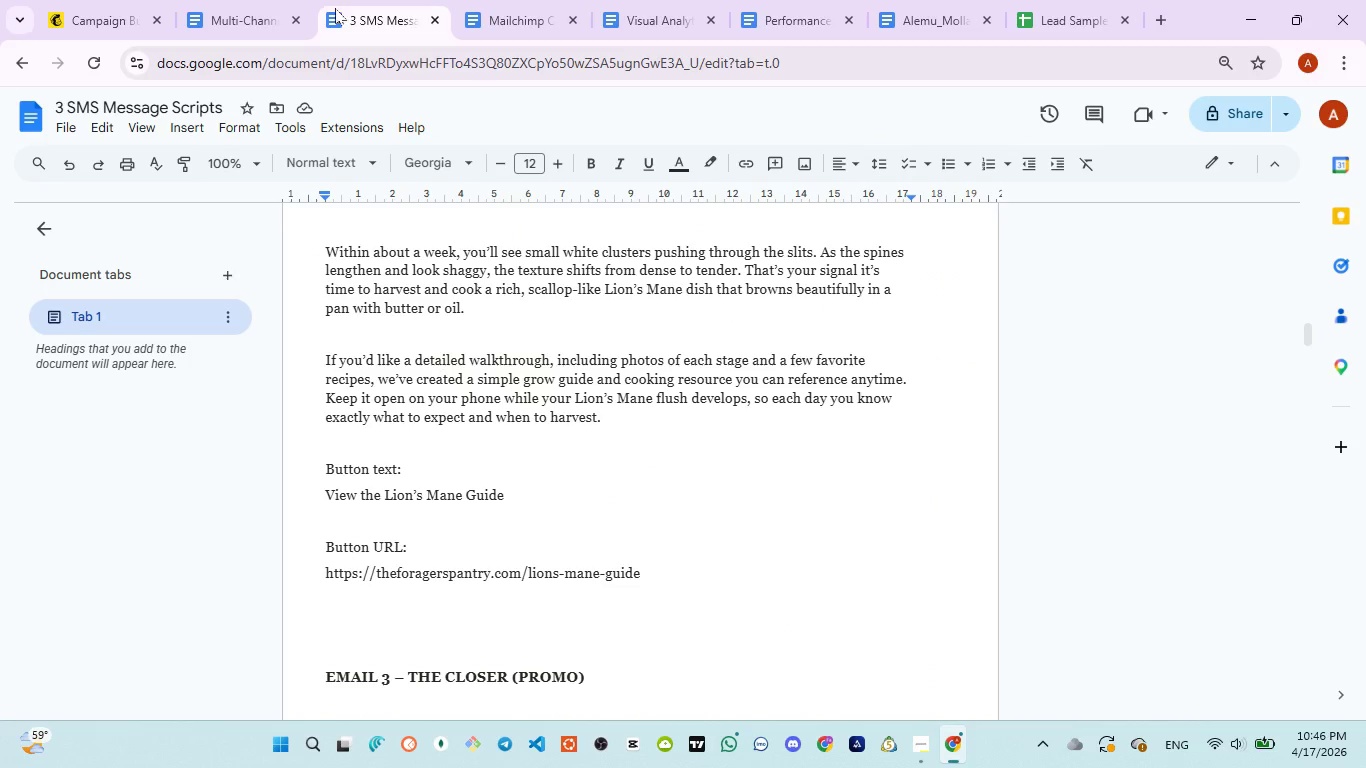 
left_click([100, 15])
 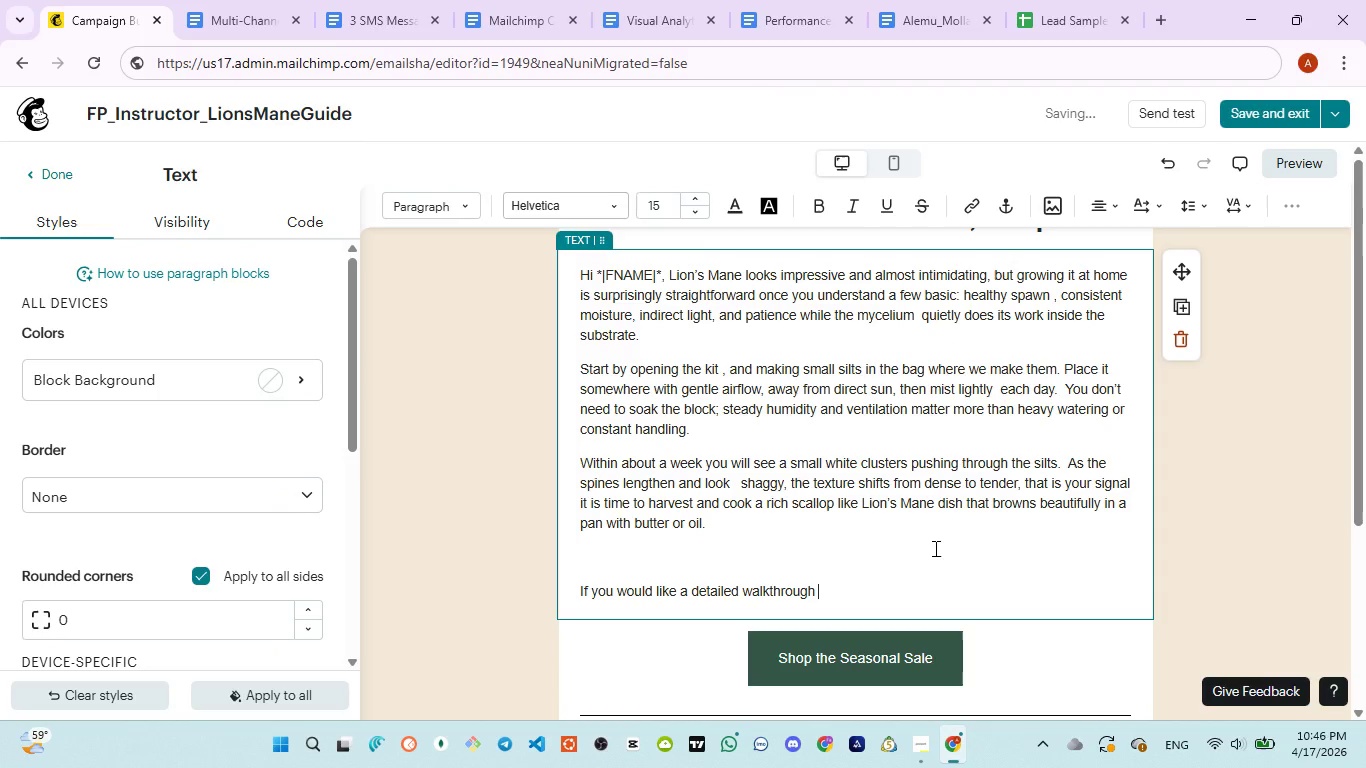 
key(ArrowLeft)
 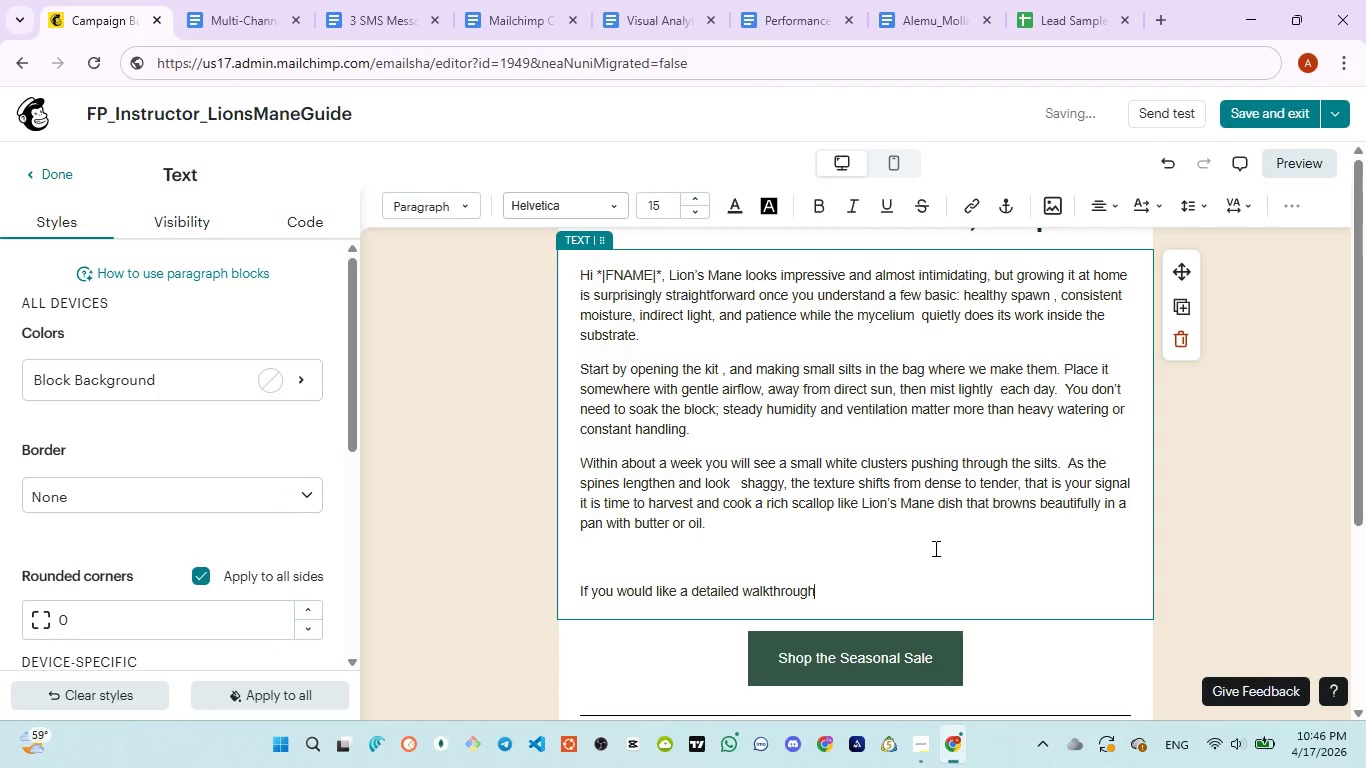 
type(, includinh)
key(Backspace)
type(g photos of each )
 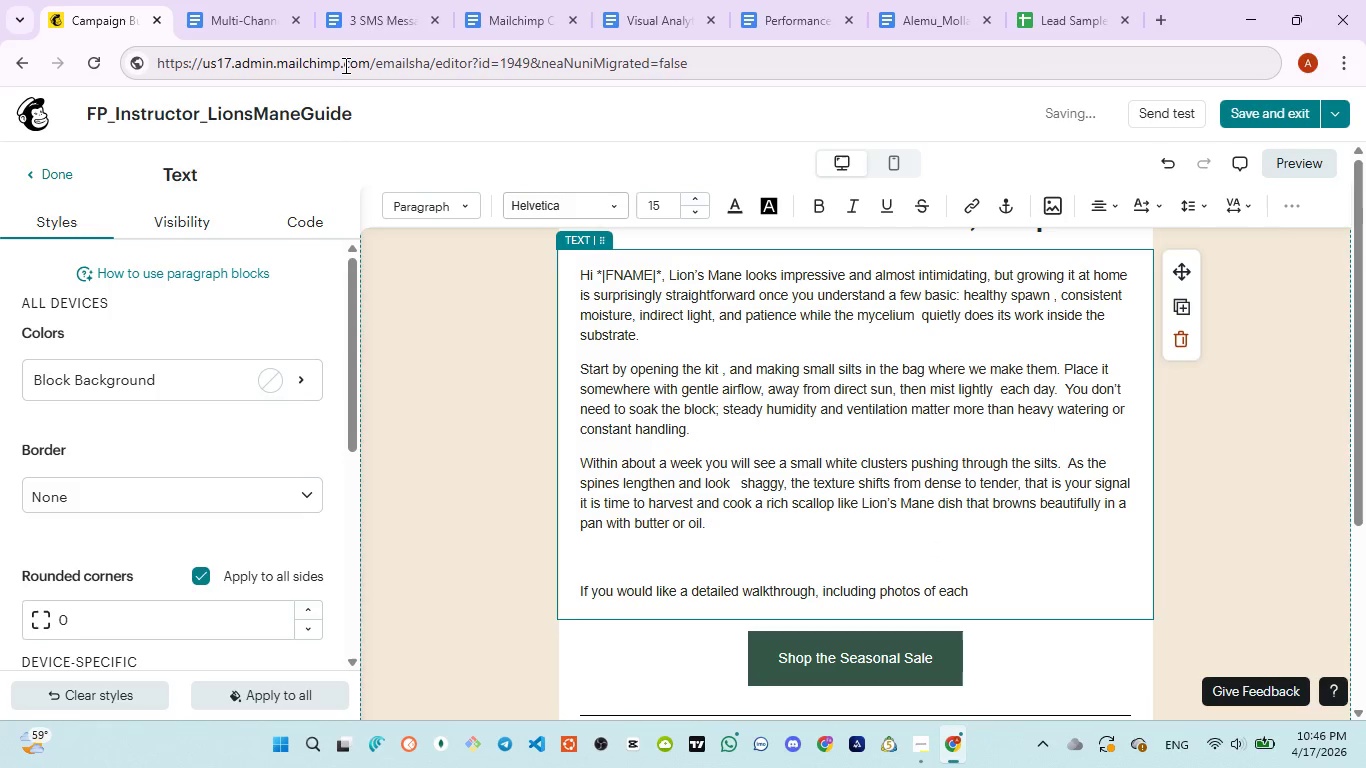 
left_click([355, 5])
 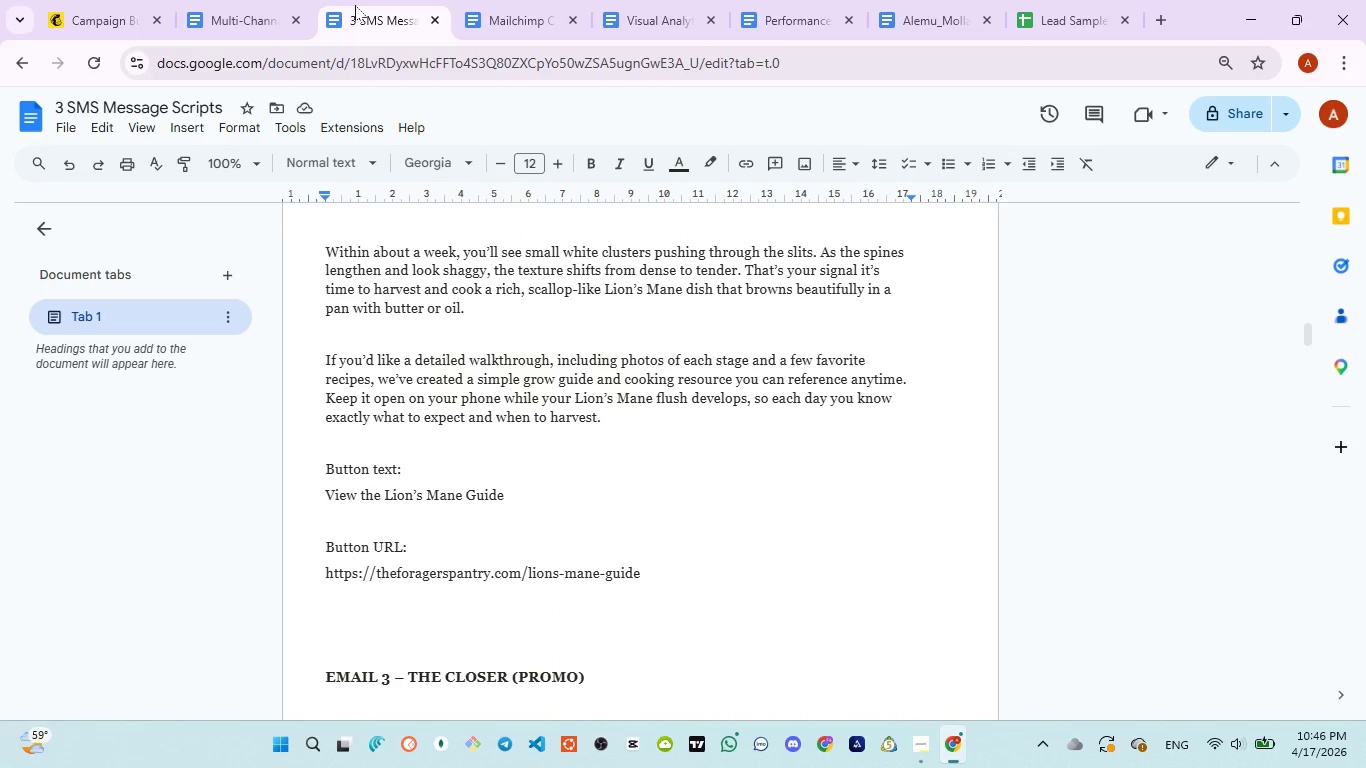 
wait(7.42)
 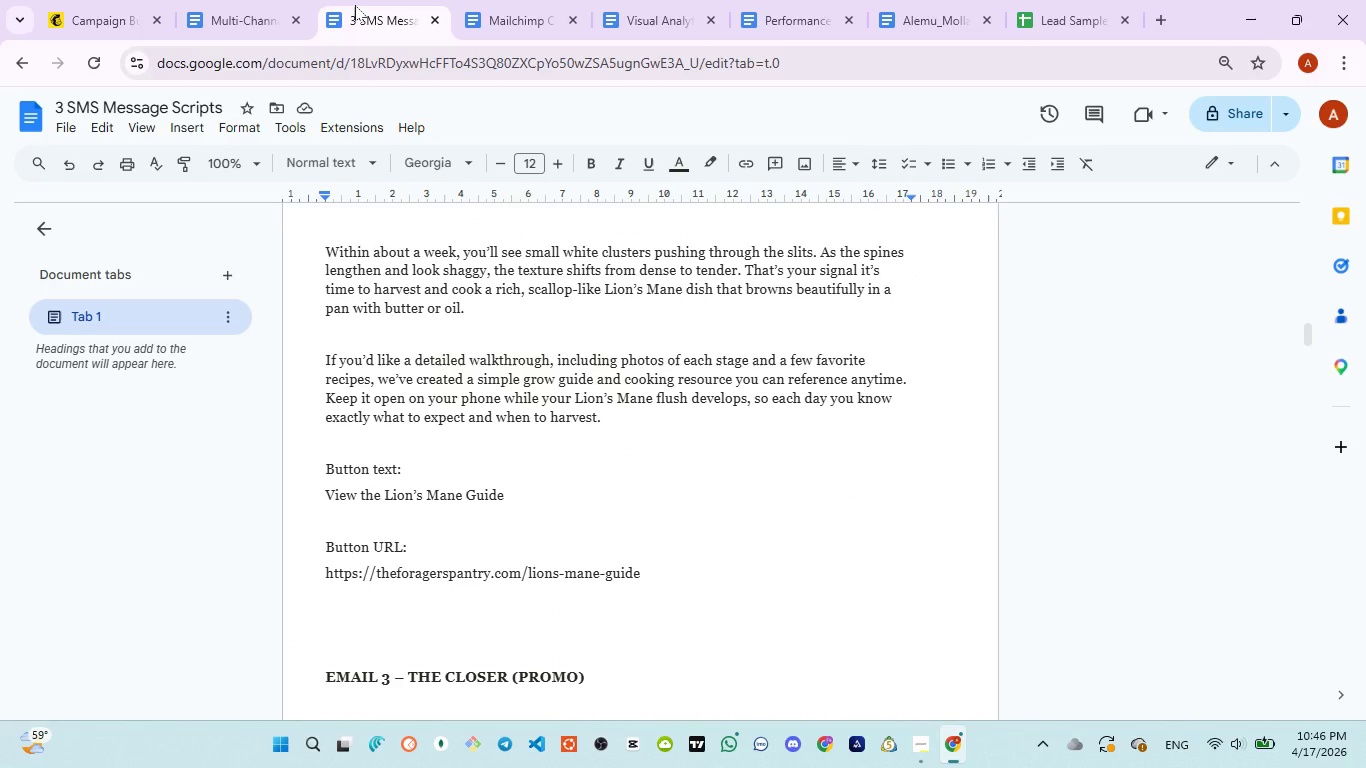 
left_click([72, 14])
 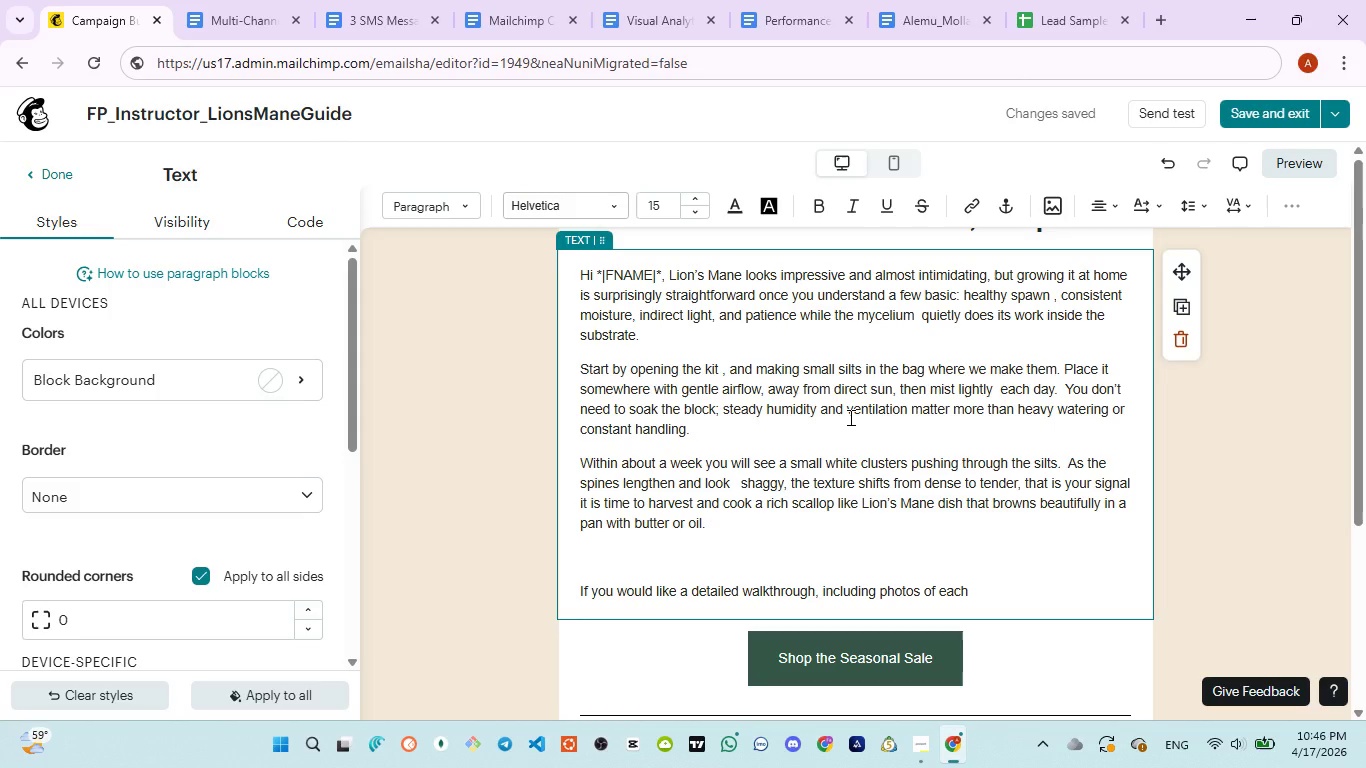 
wait(6.61)
 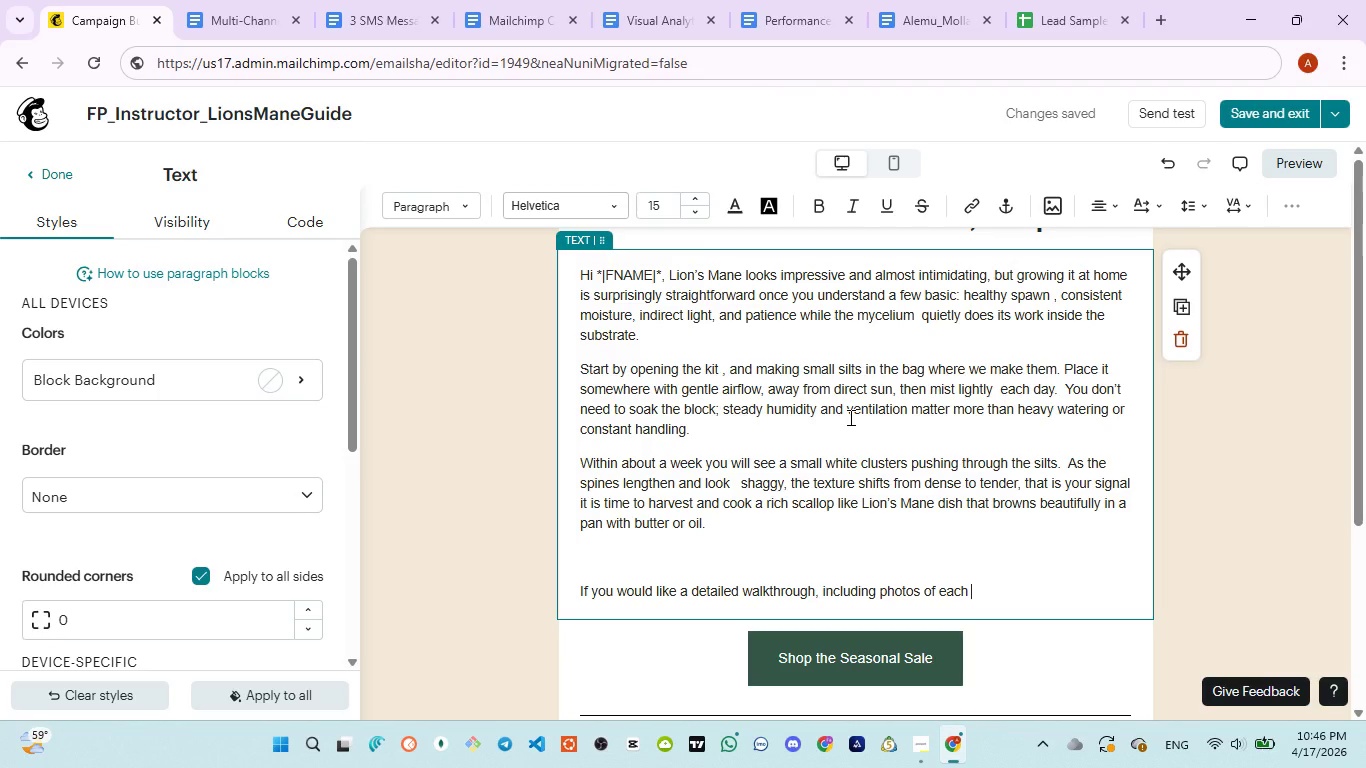 
left_click([370, 23])
 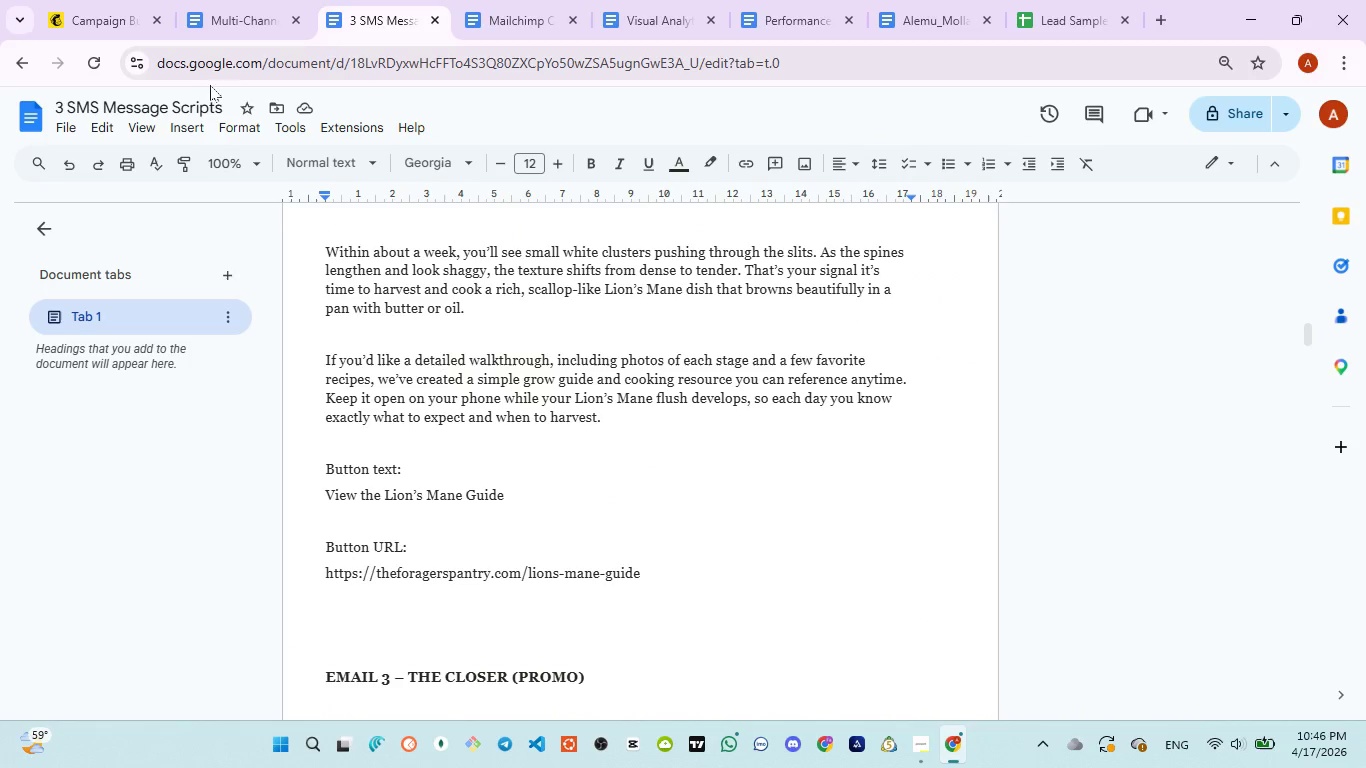 
left_click([92, 28])
 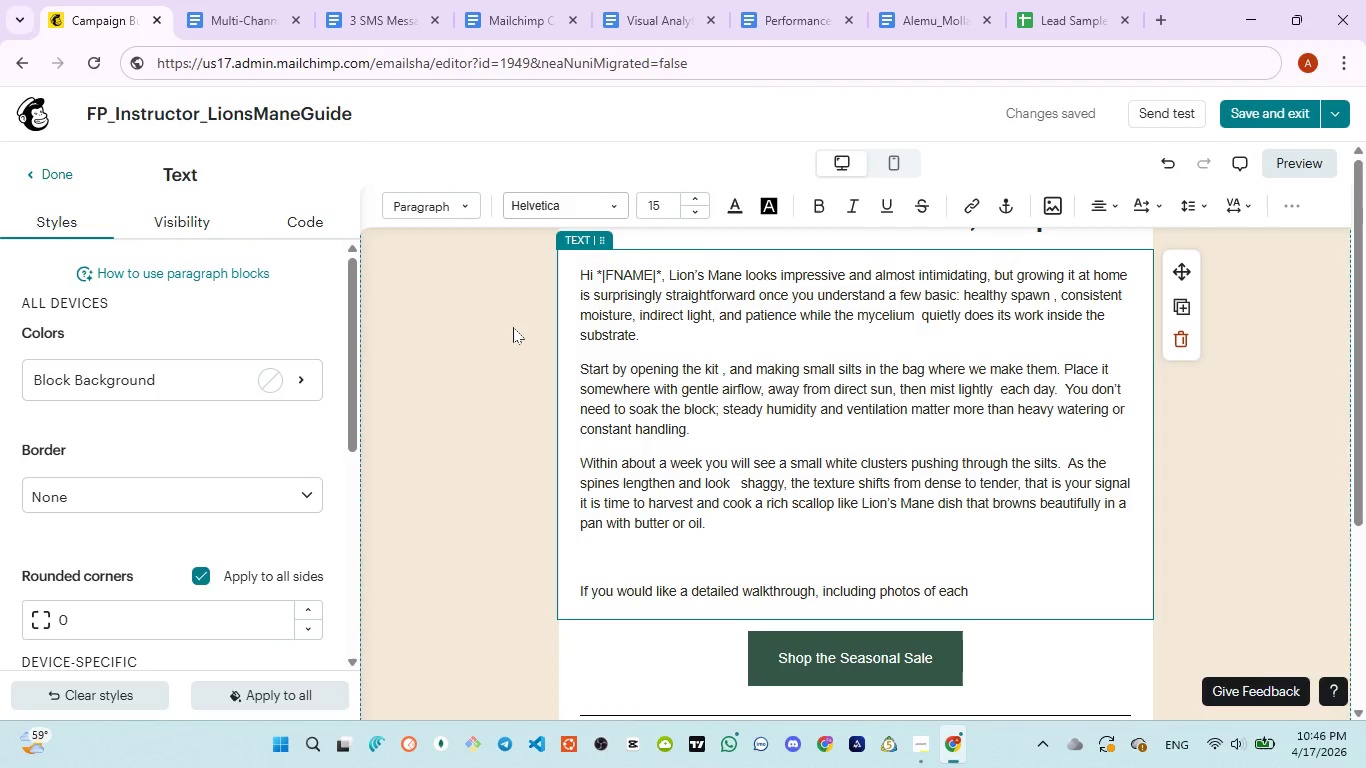 
type(stage and )
 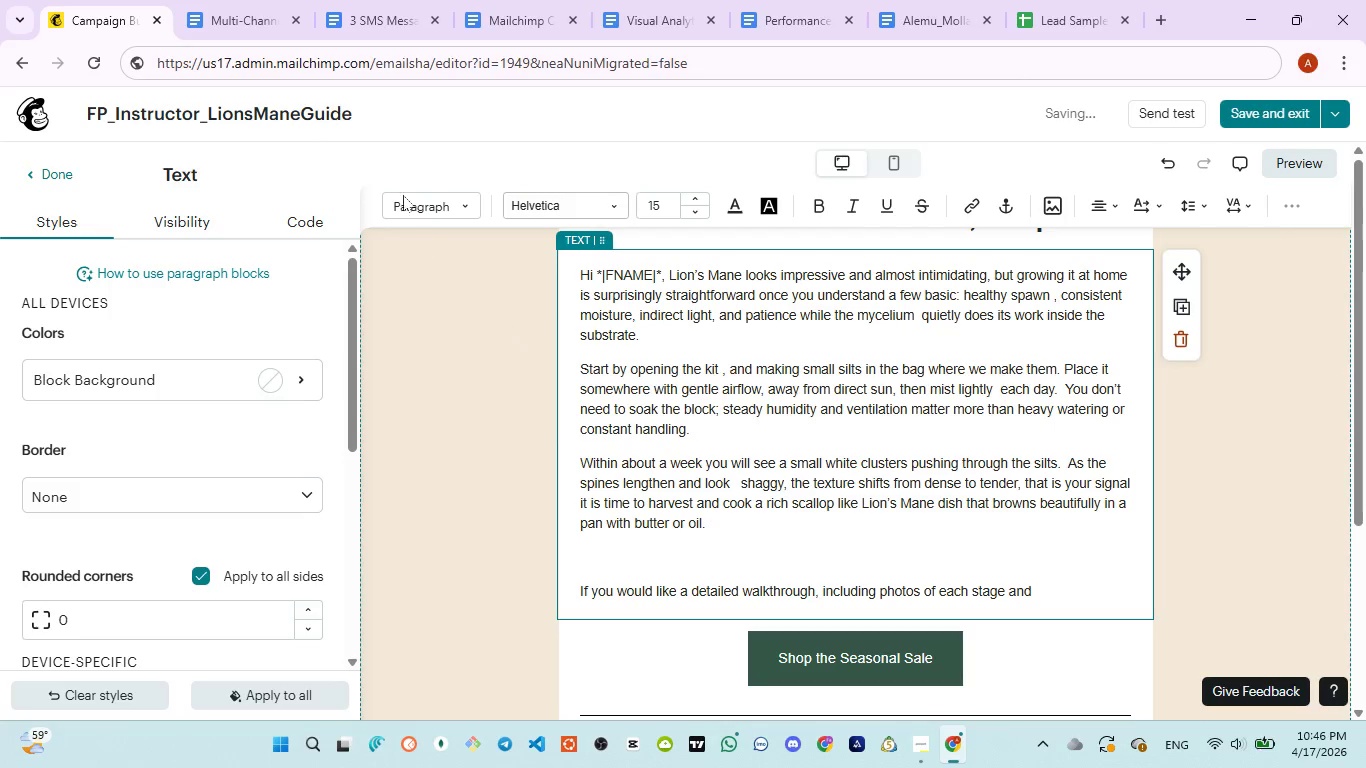 
left_click([361, 42])
 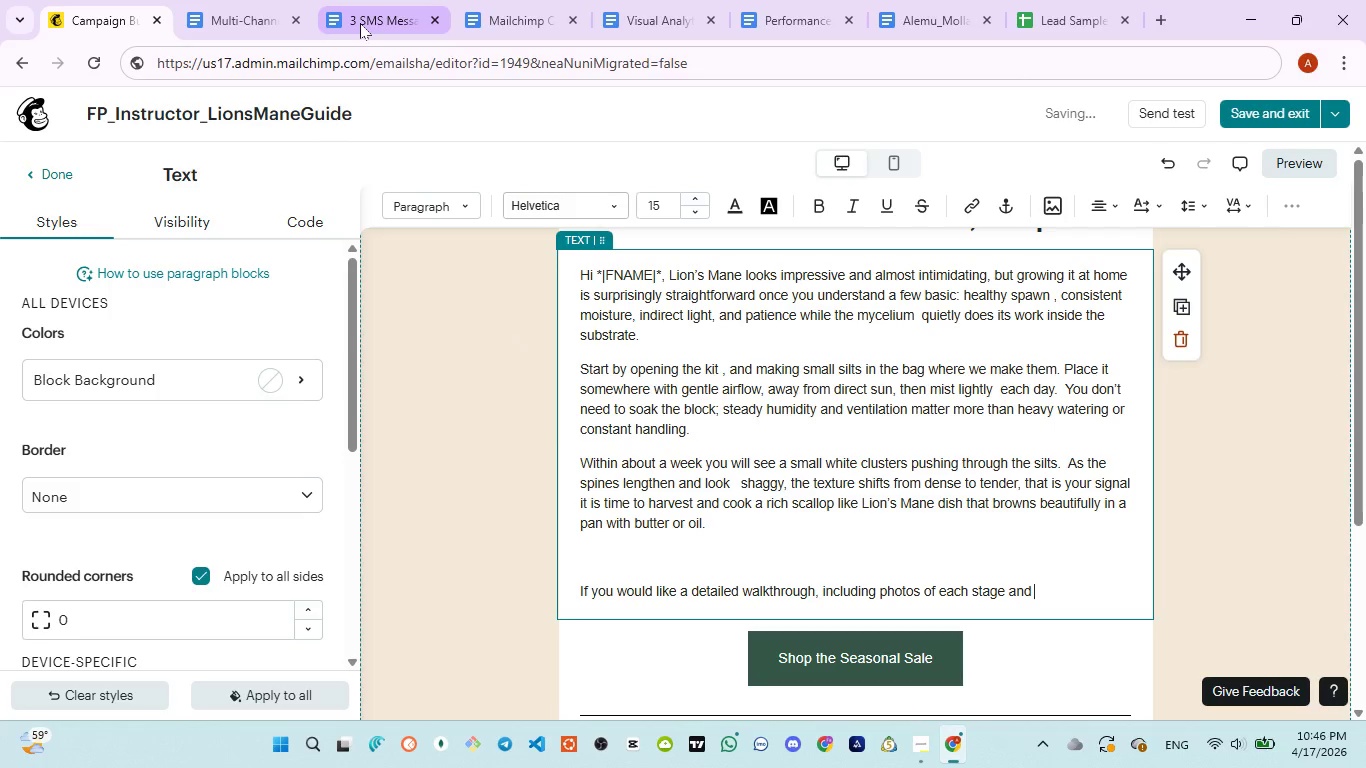 
left_click([360, 23])
 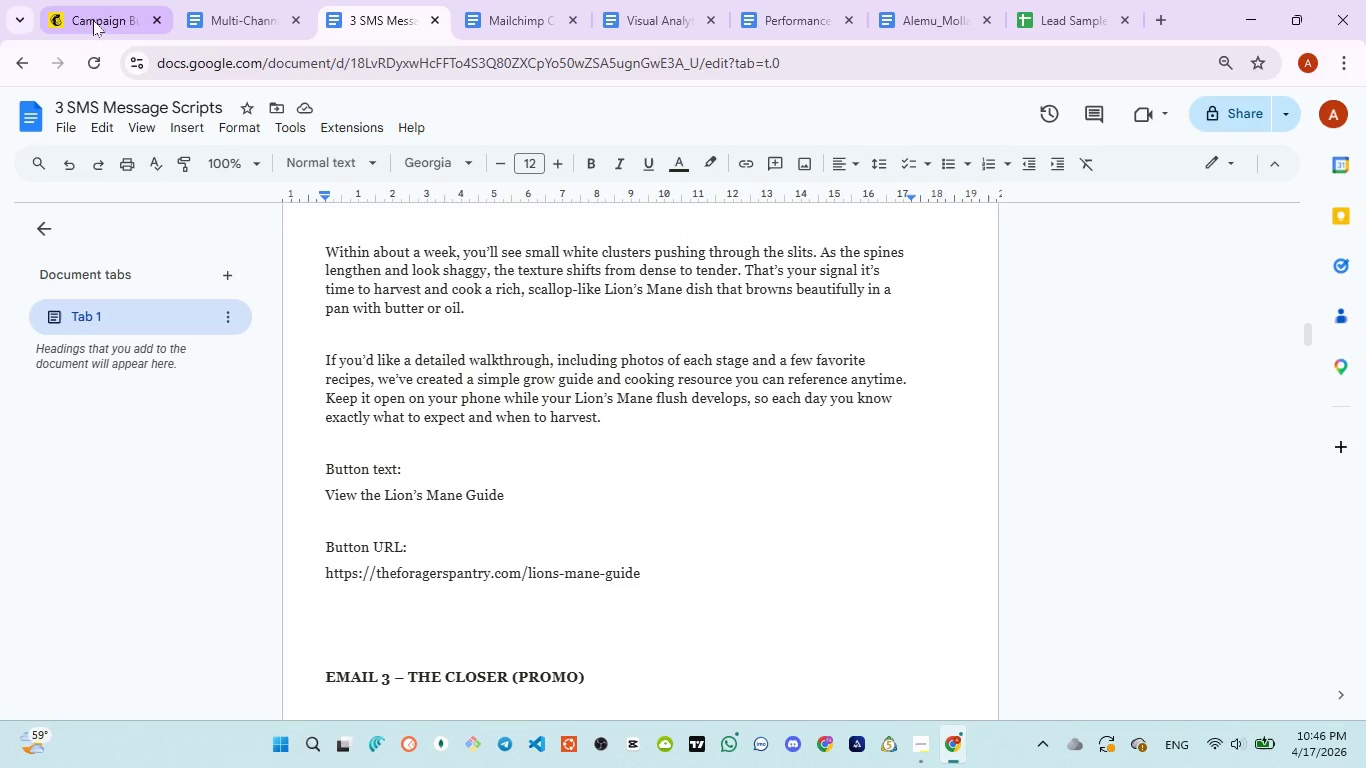 
left_click([90, 18])
 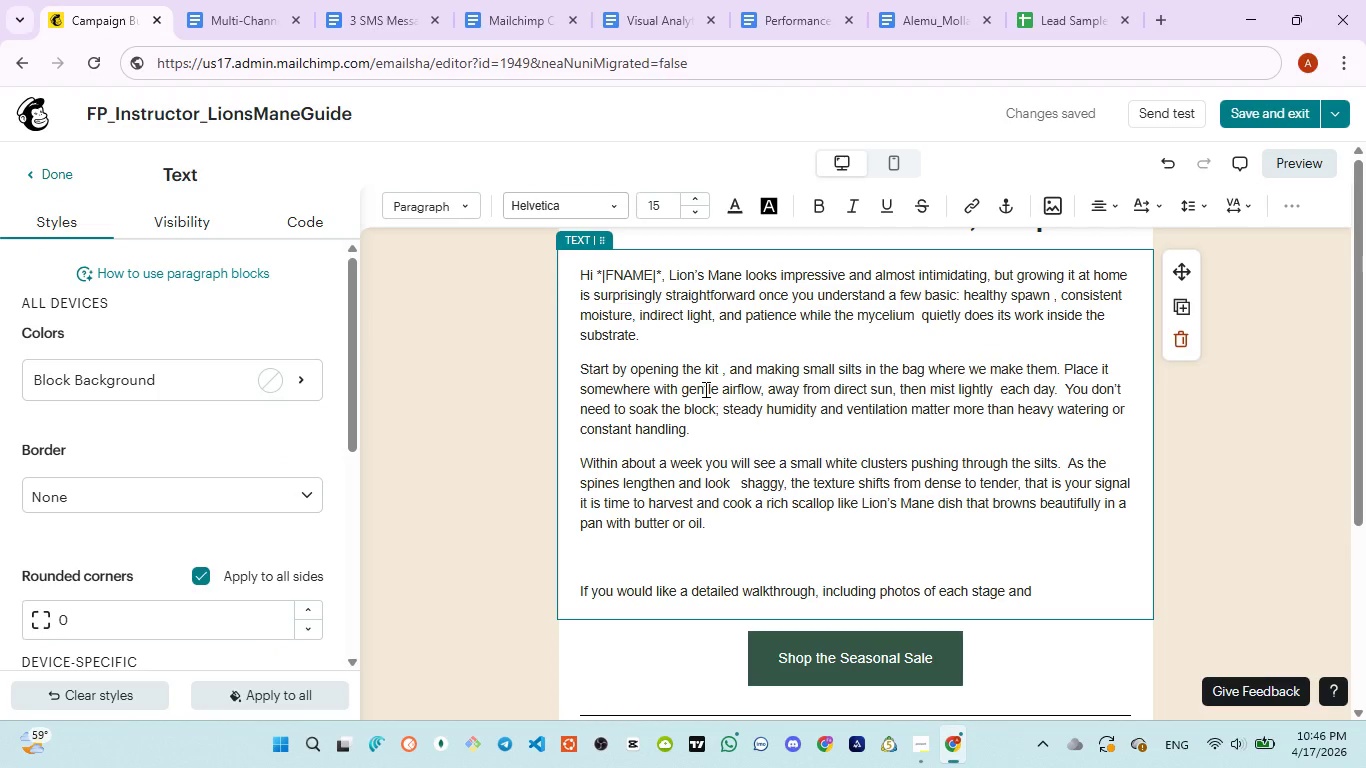 
type(a few favorite )
 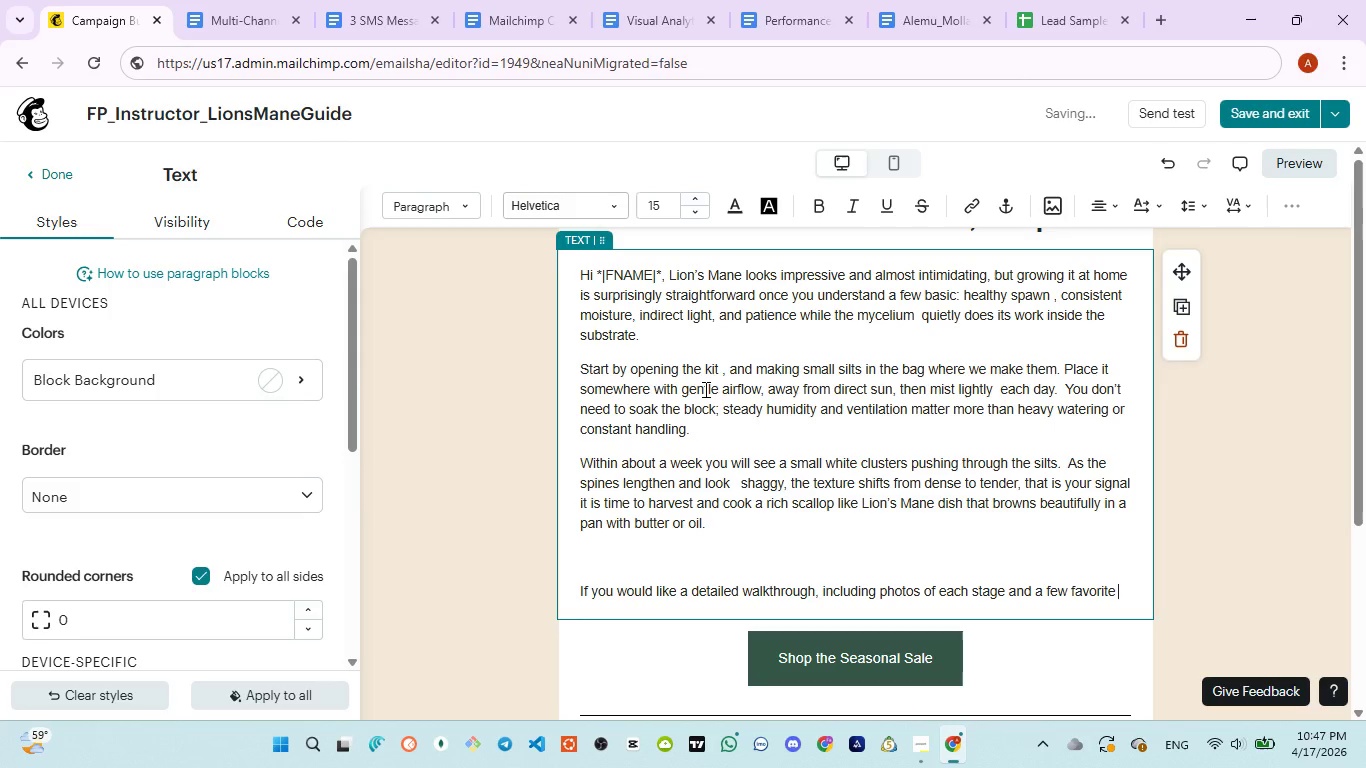 
type(recipe )
 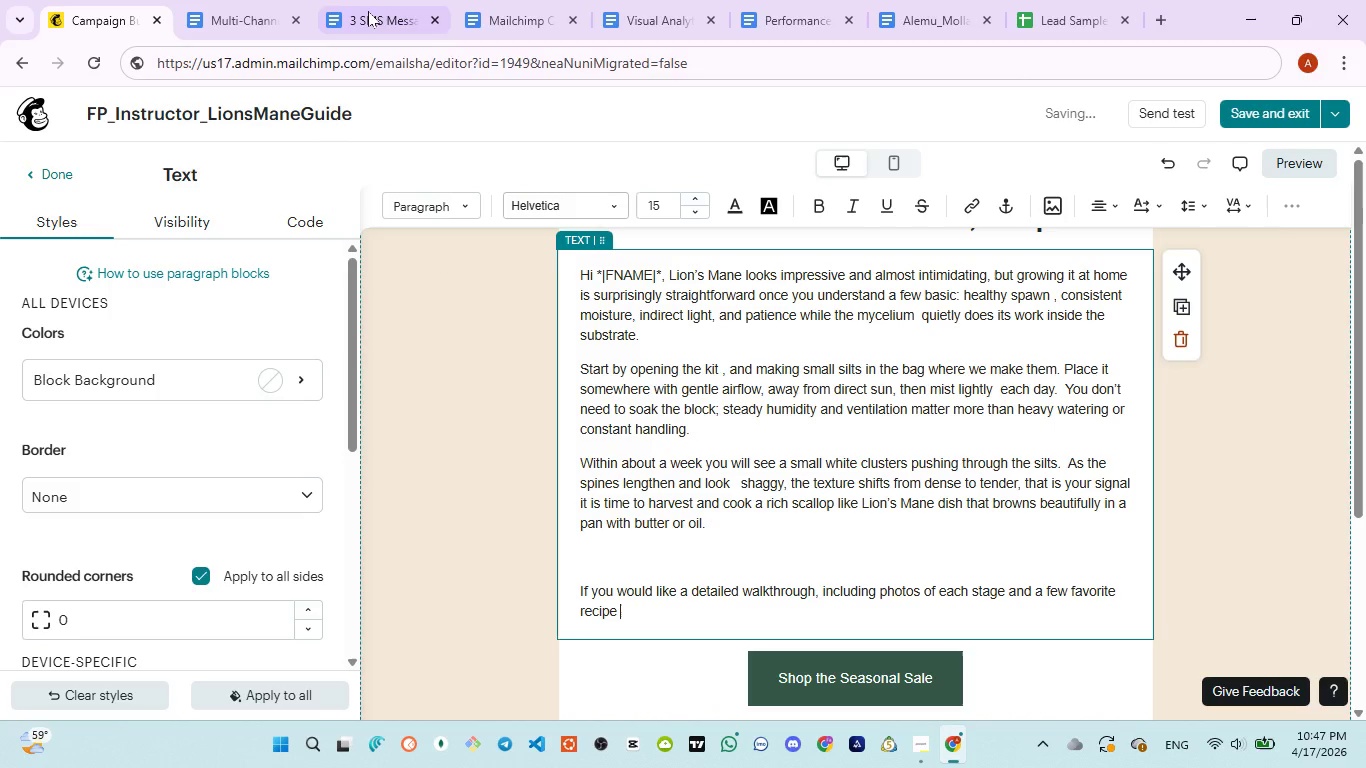 
left_click([368, 11])
 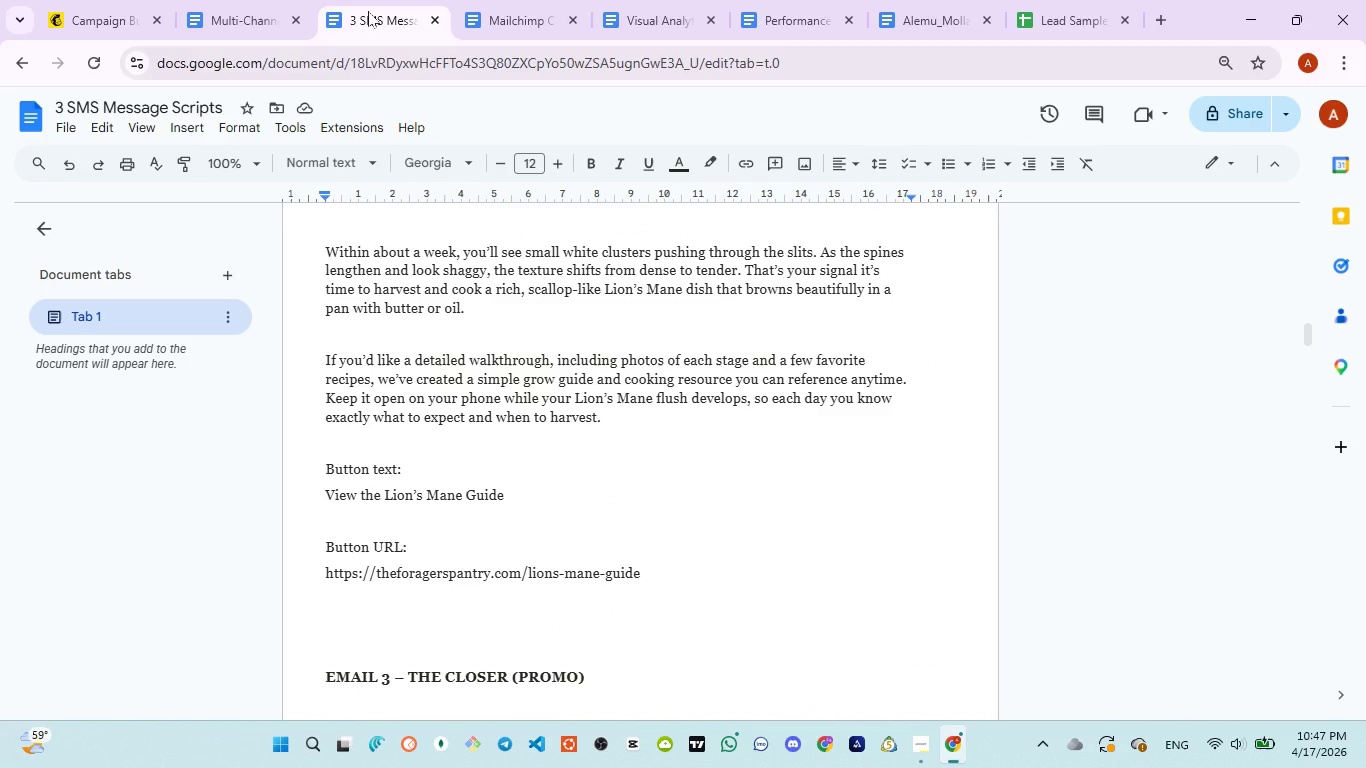 
wait(6.14)
 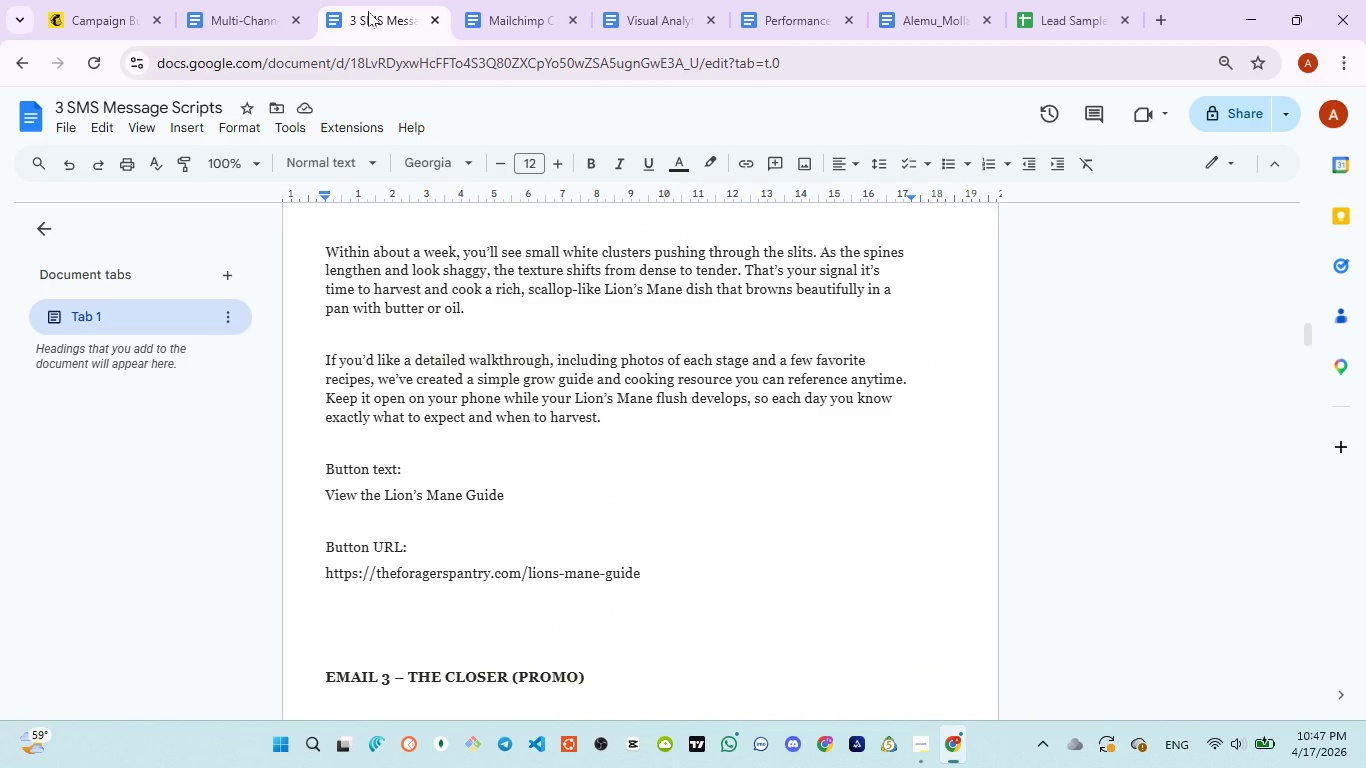 
left_click([91, 3])
 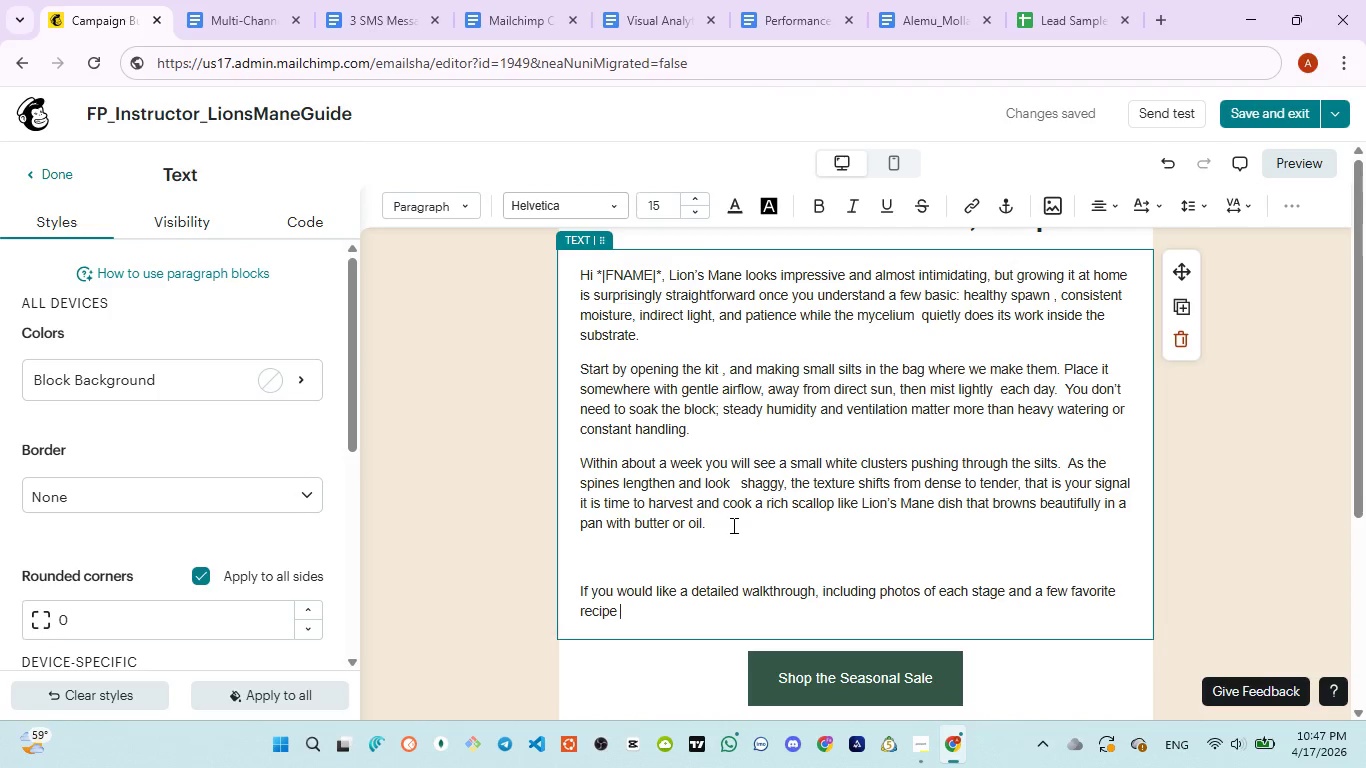 
type(we are created  )
 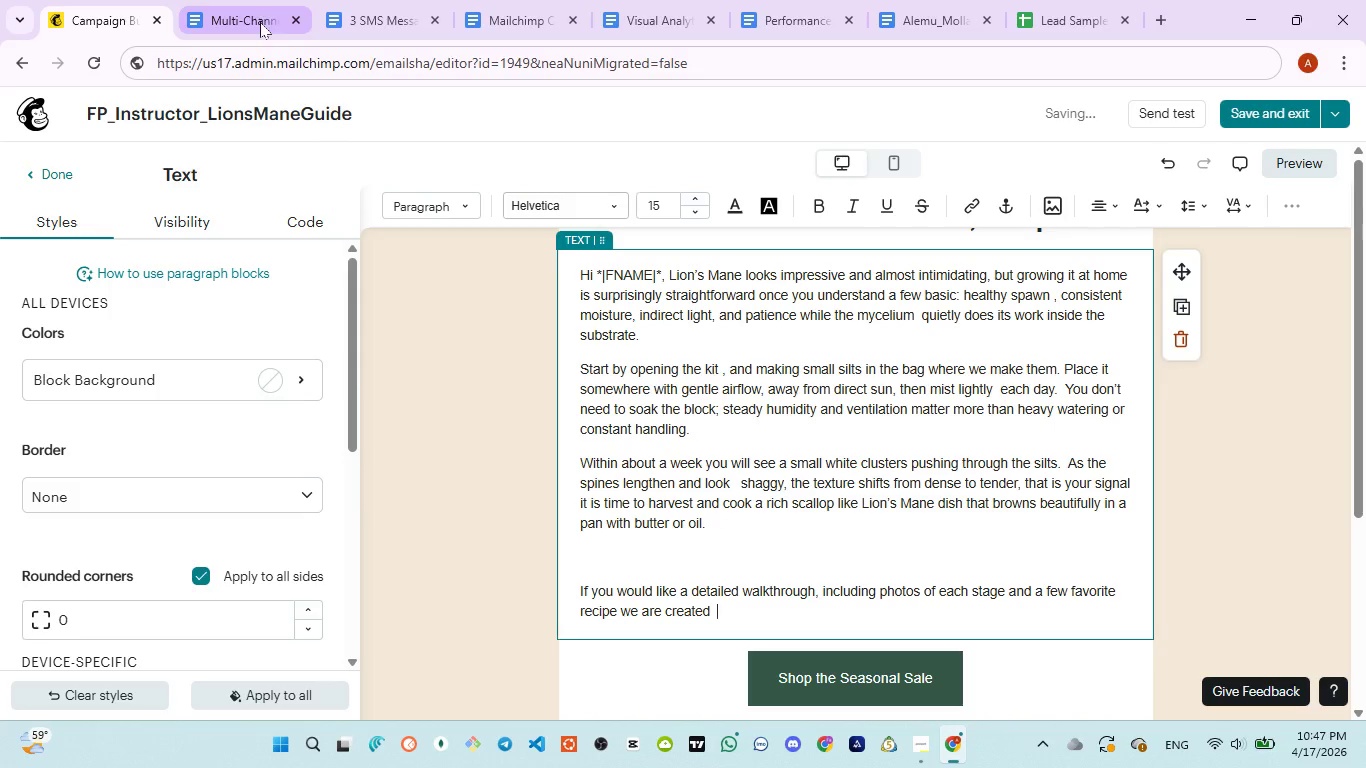 
left_click([342, 19])
 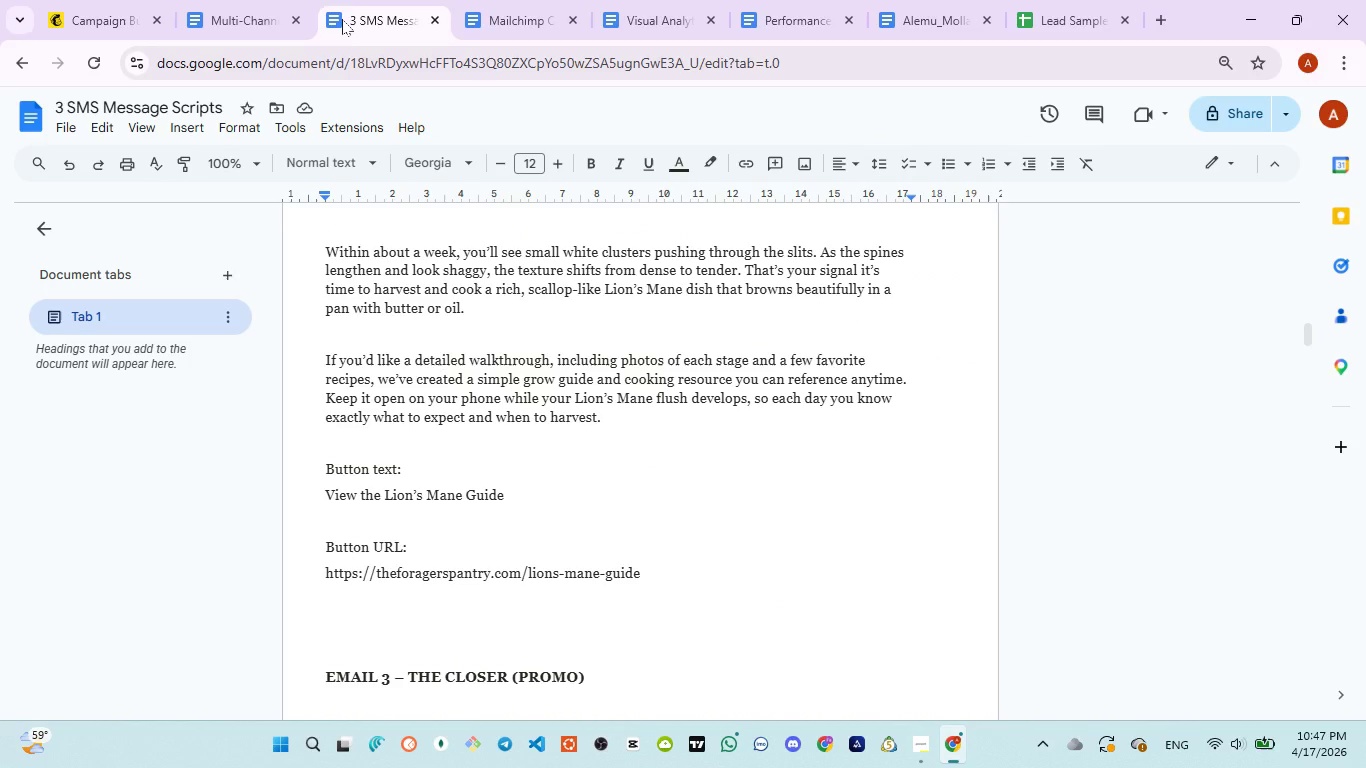 
wait(13.02)
 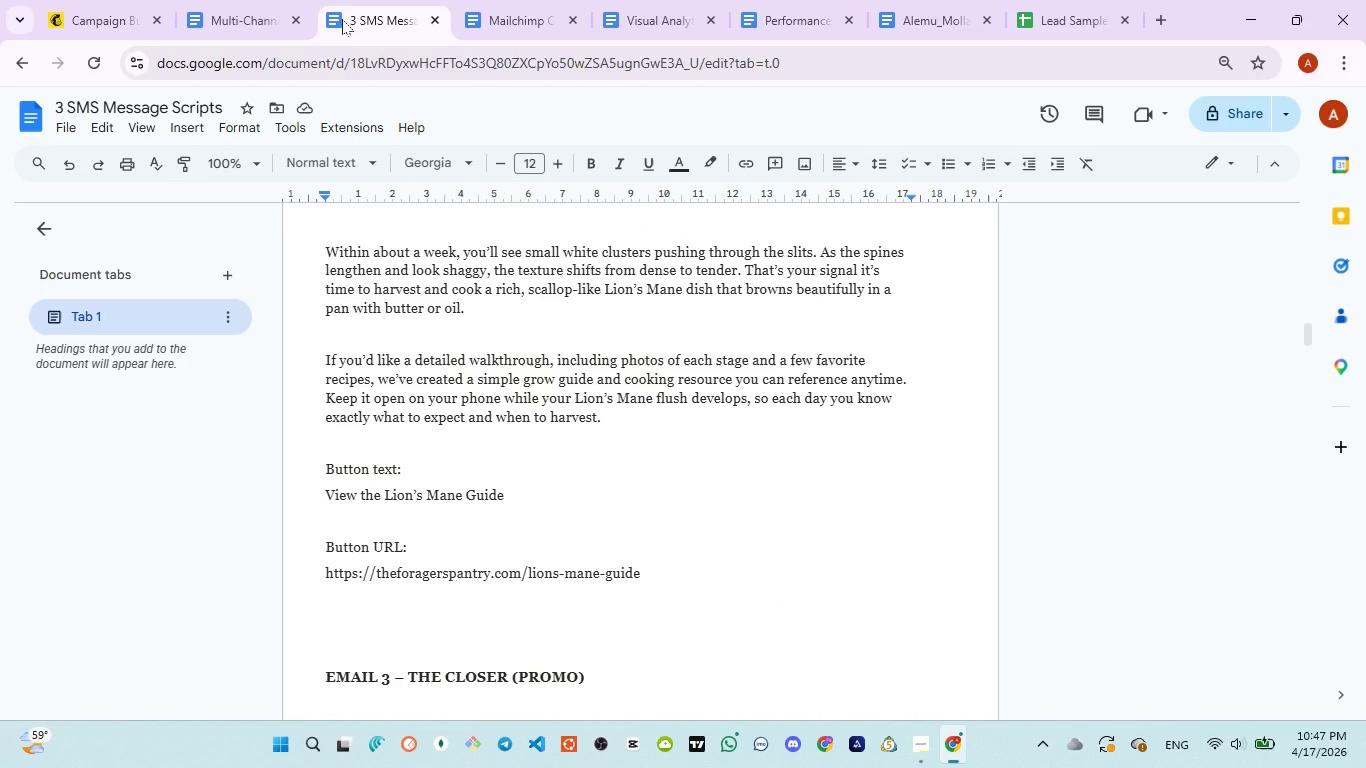 
left_click([77, 18])
 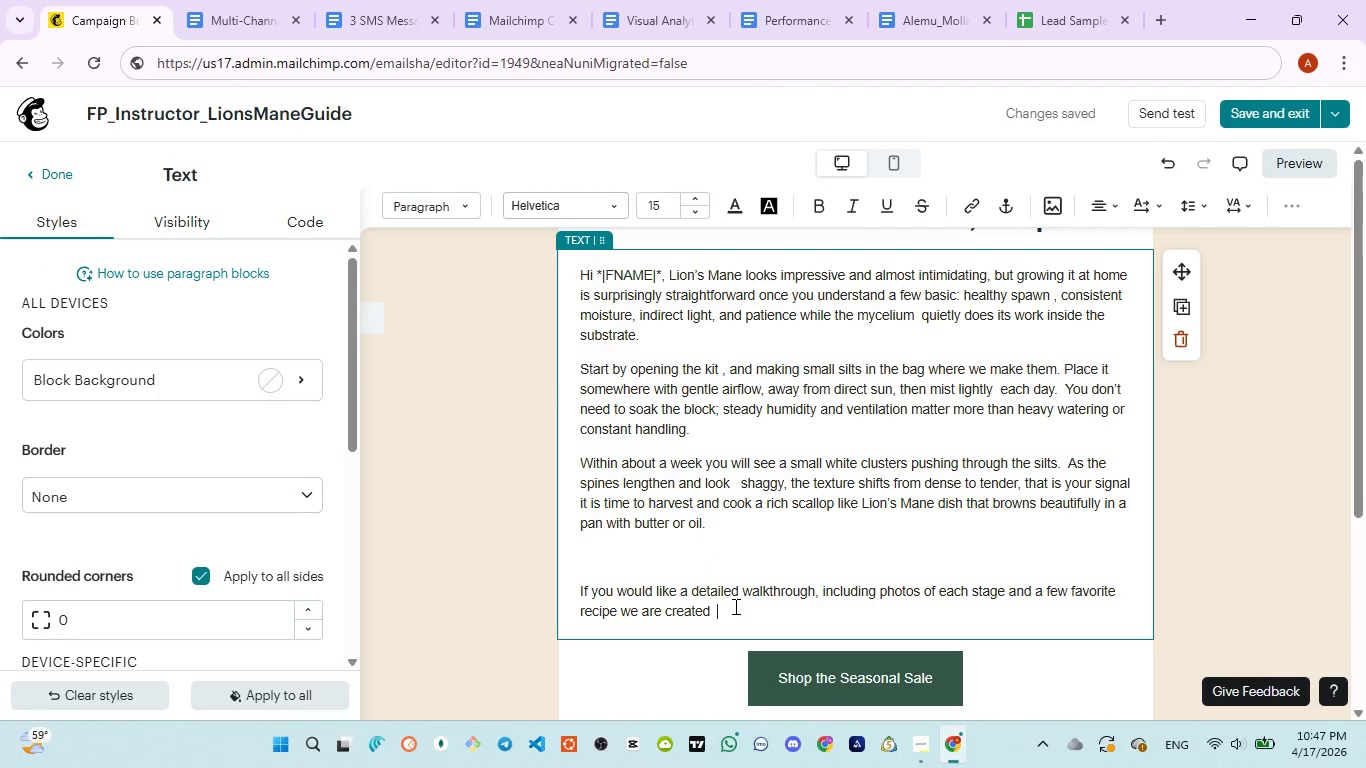 
wait(5.34)
 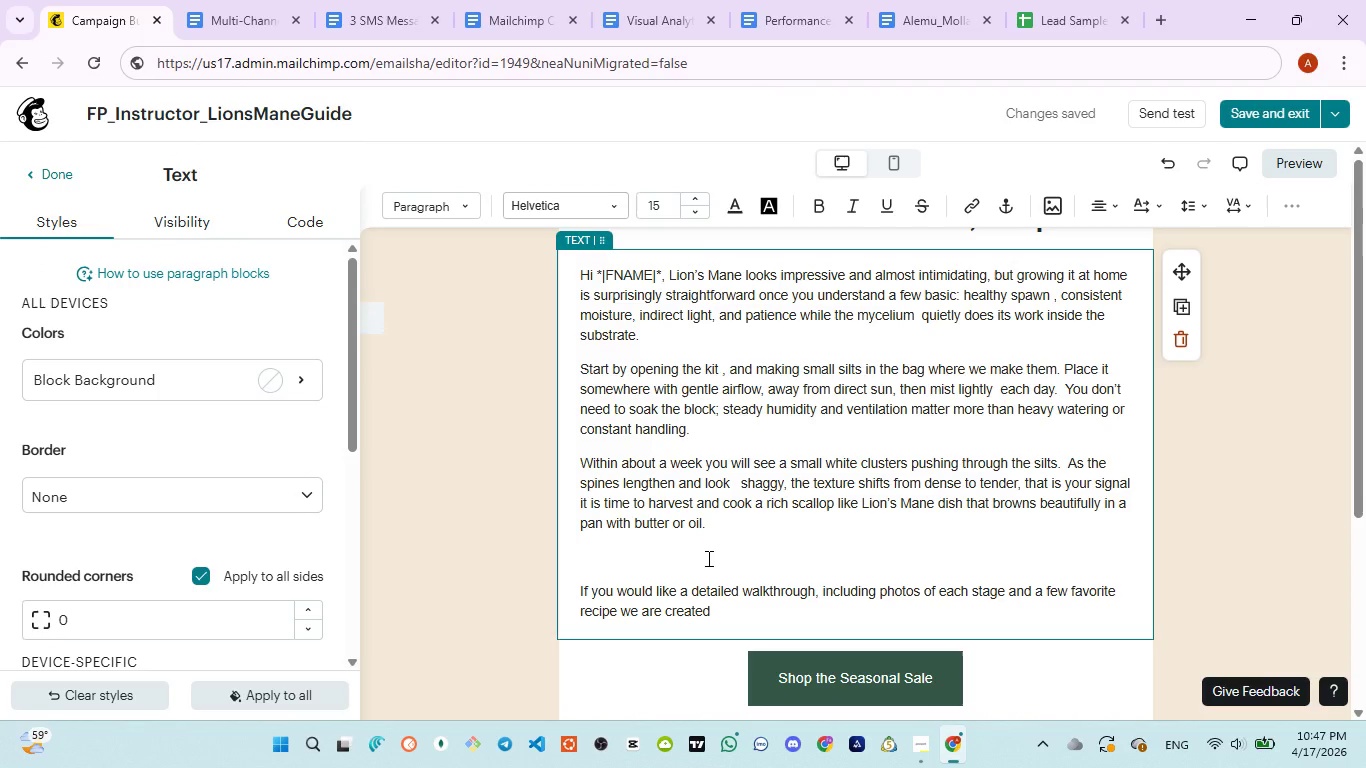 
left_click([352, 42])
 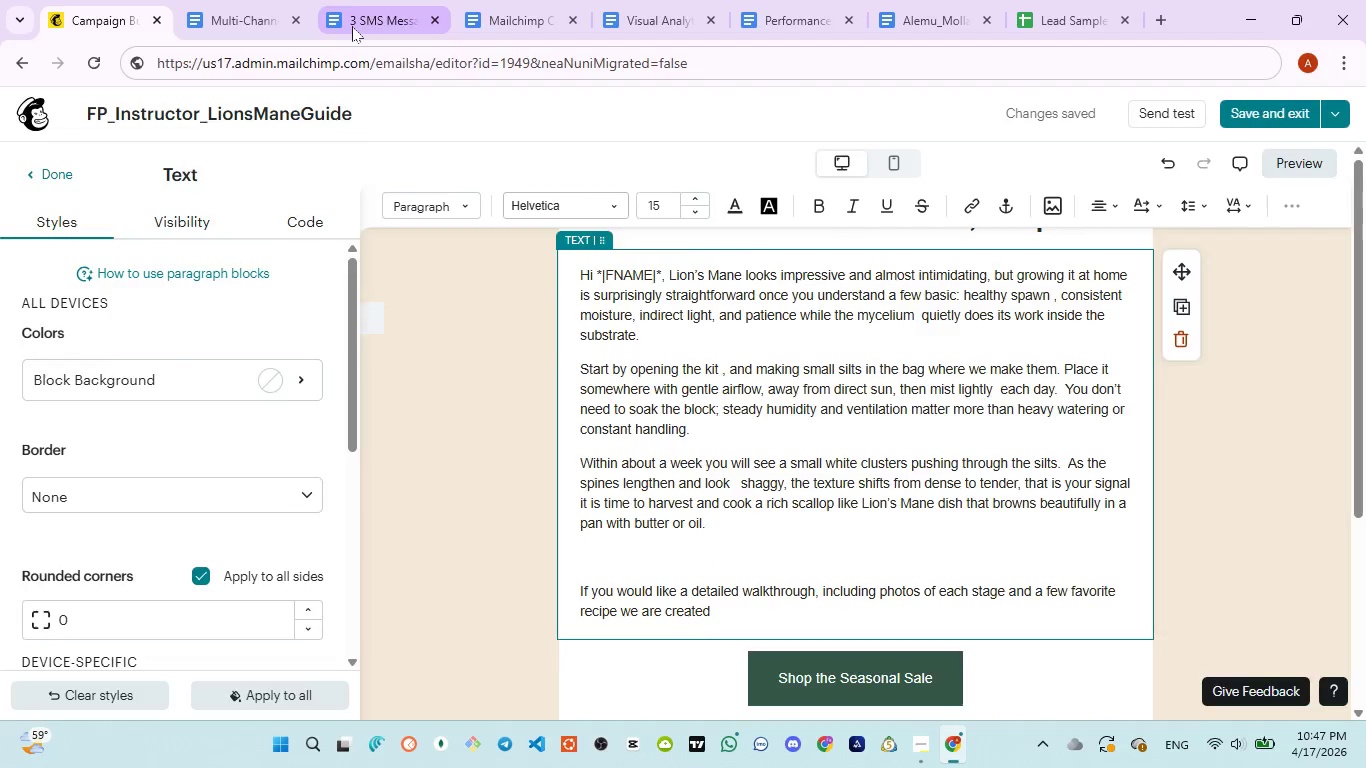 
left_click([352, 26])
 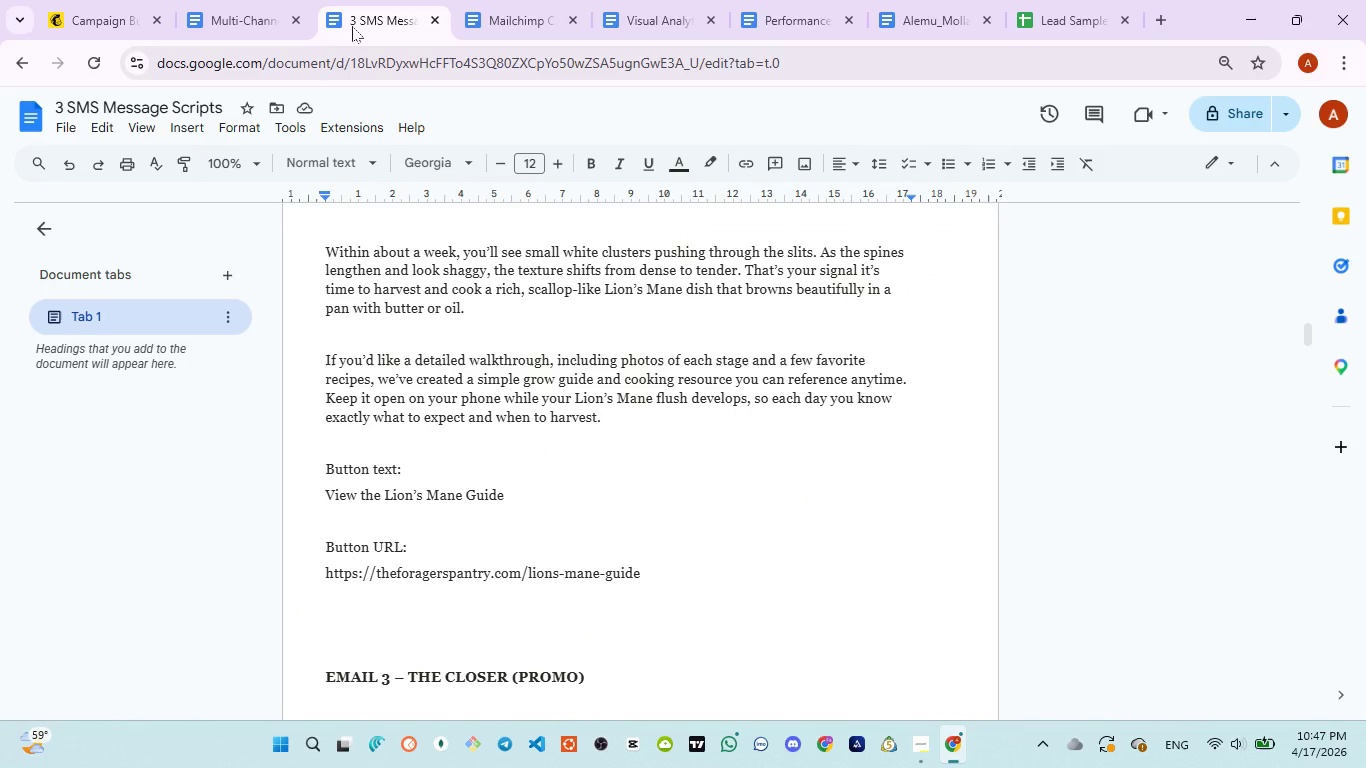 
wait(6.62)
 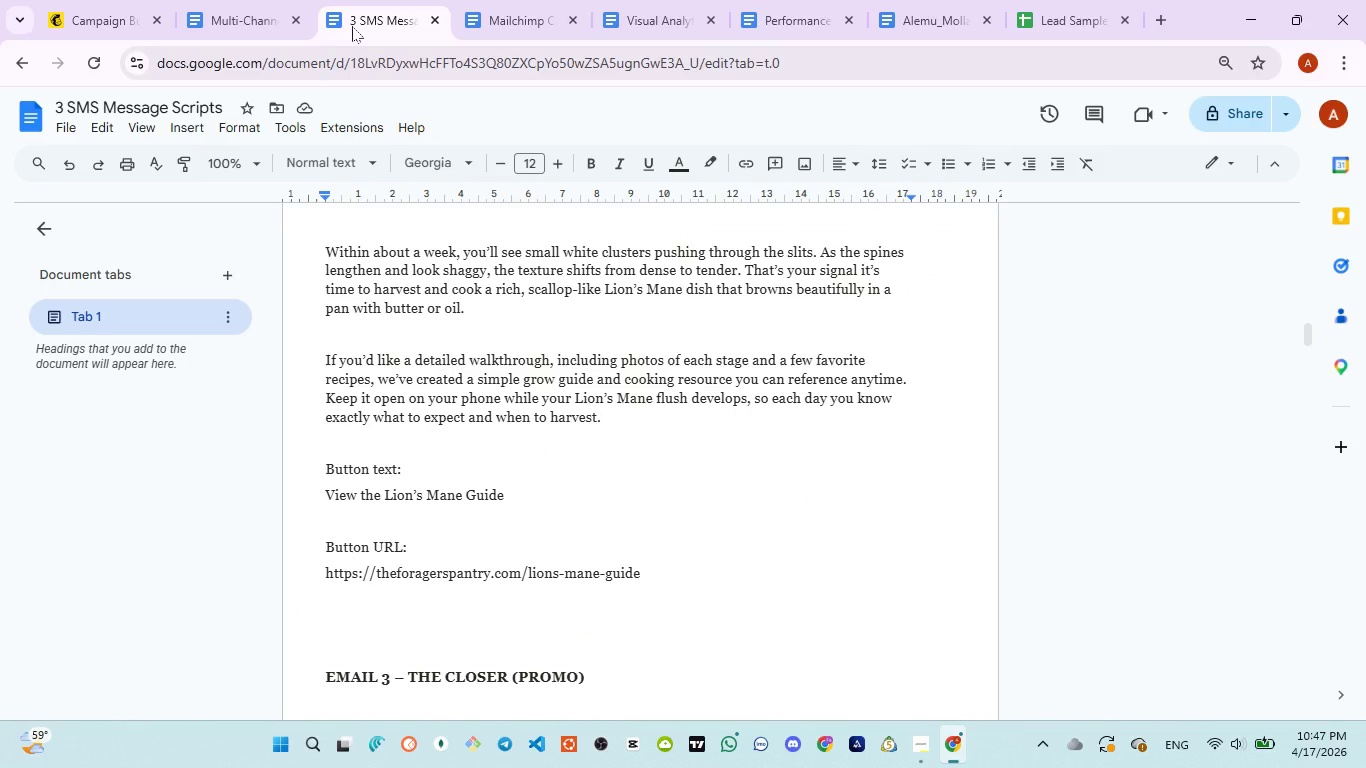 
left_click([94, 9])
 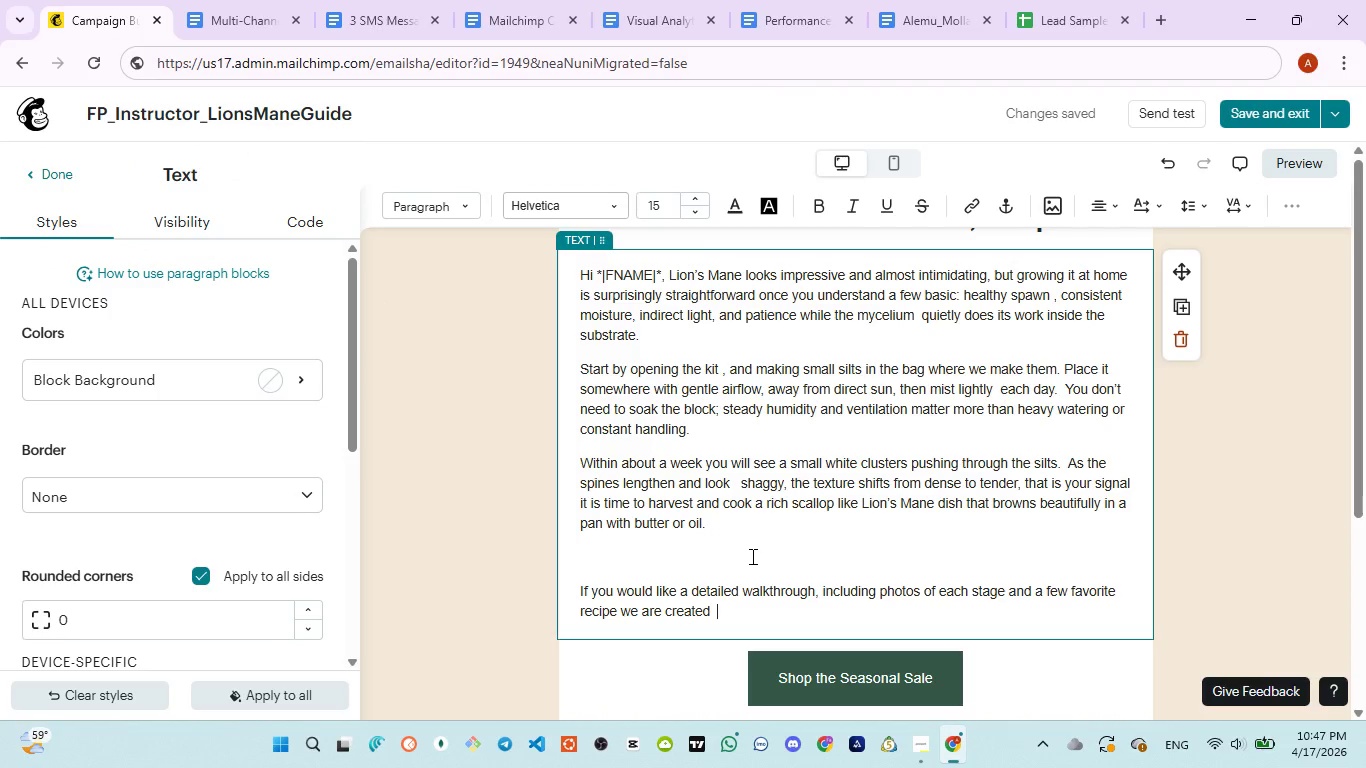 
type(a simle==)
key(Backspace)
key(Backspace)
key(Backspace)
key(Backspace)
type(mple grow )
 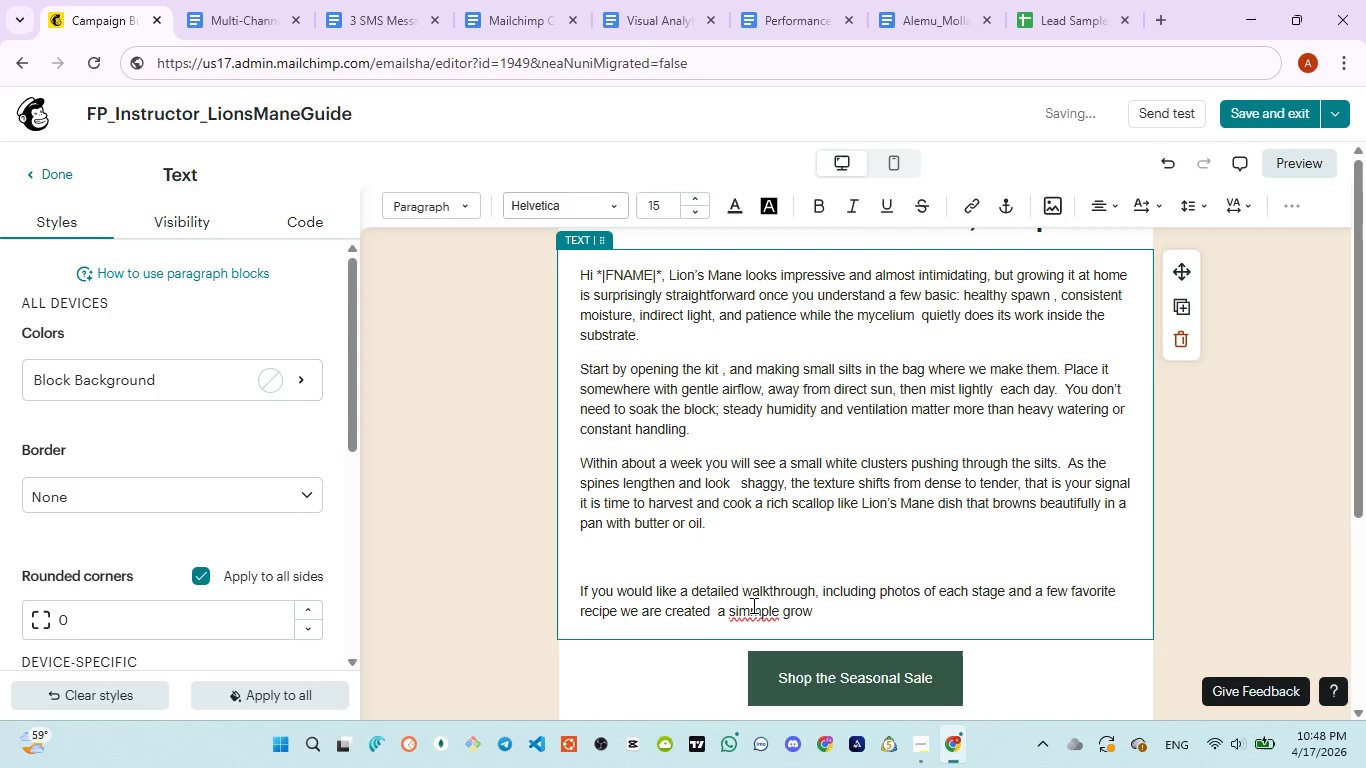 
left_click([752, 605])
 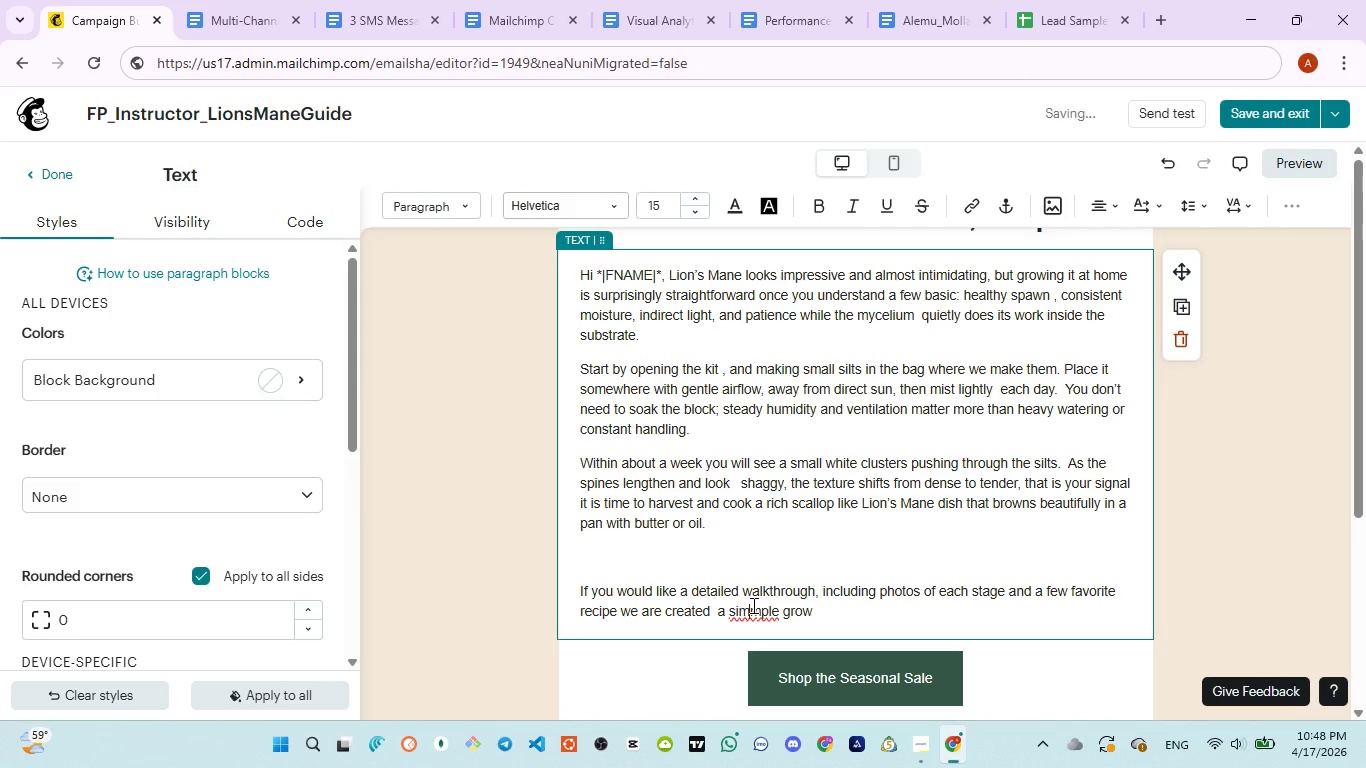 
key(Backspace)
 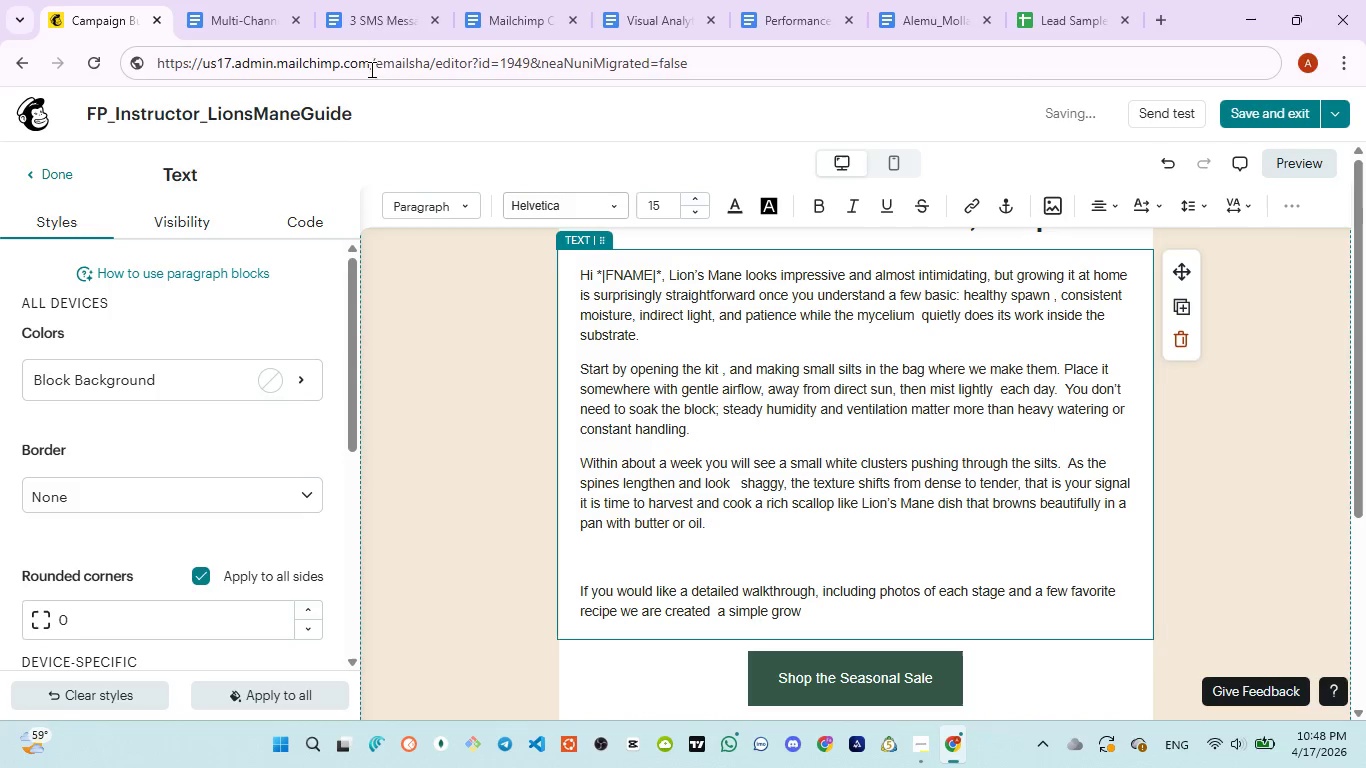 
left_click([359, 23])
 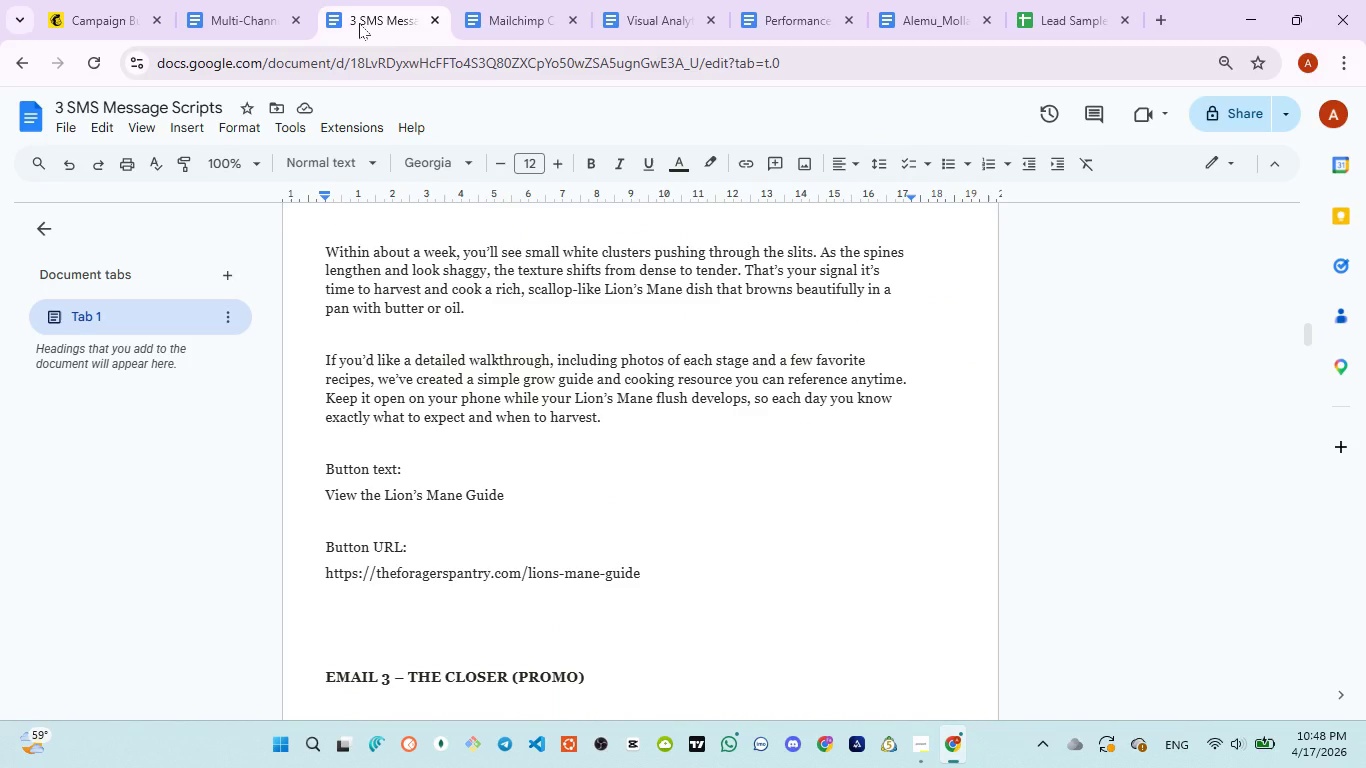 
wait(7.01)
 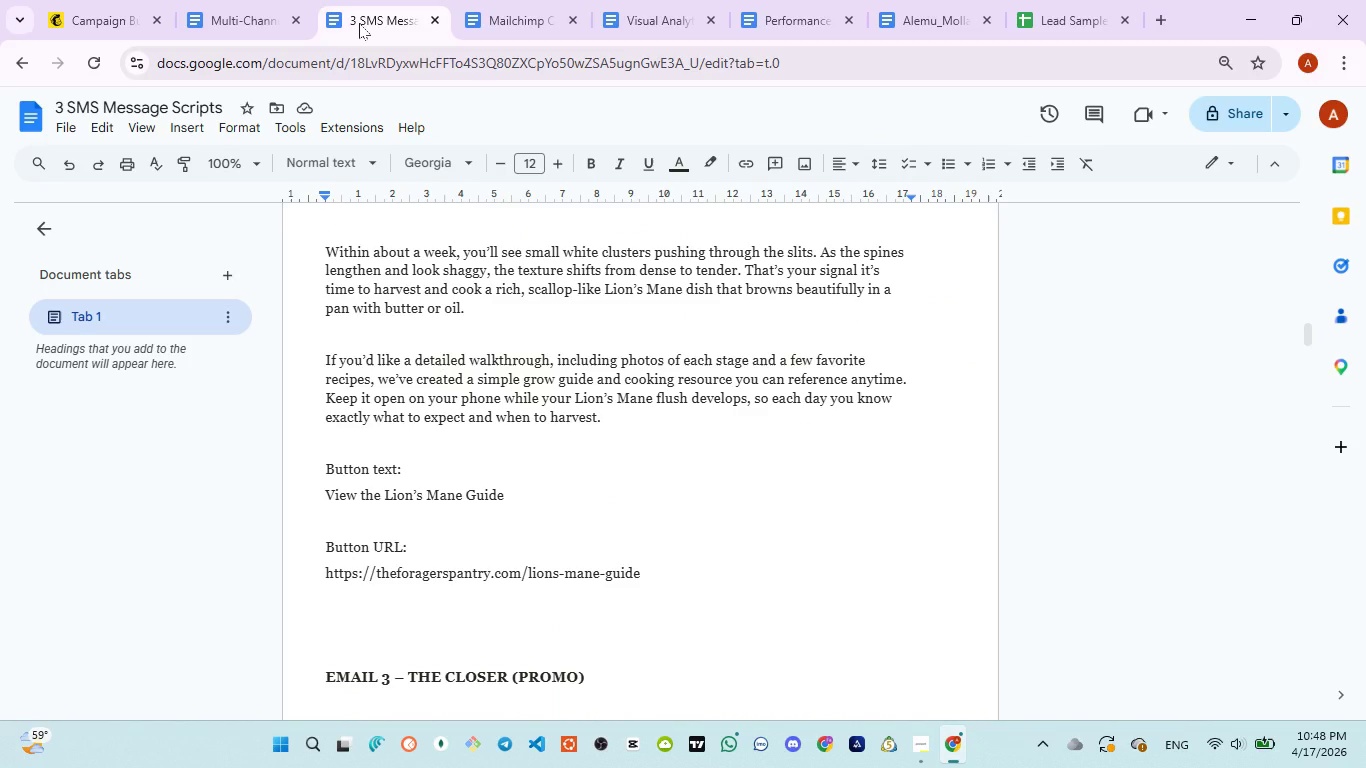 
left_click([92, 13])
 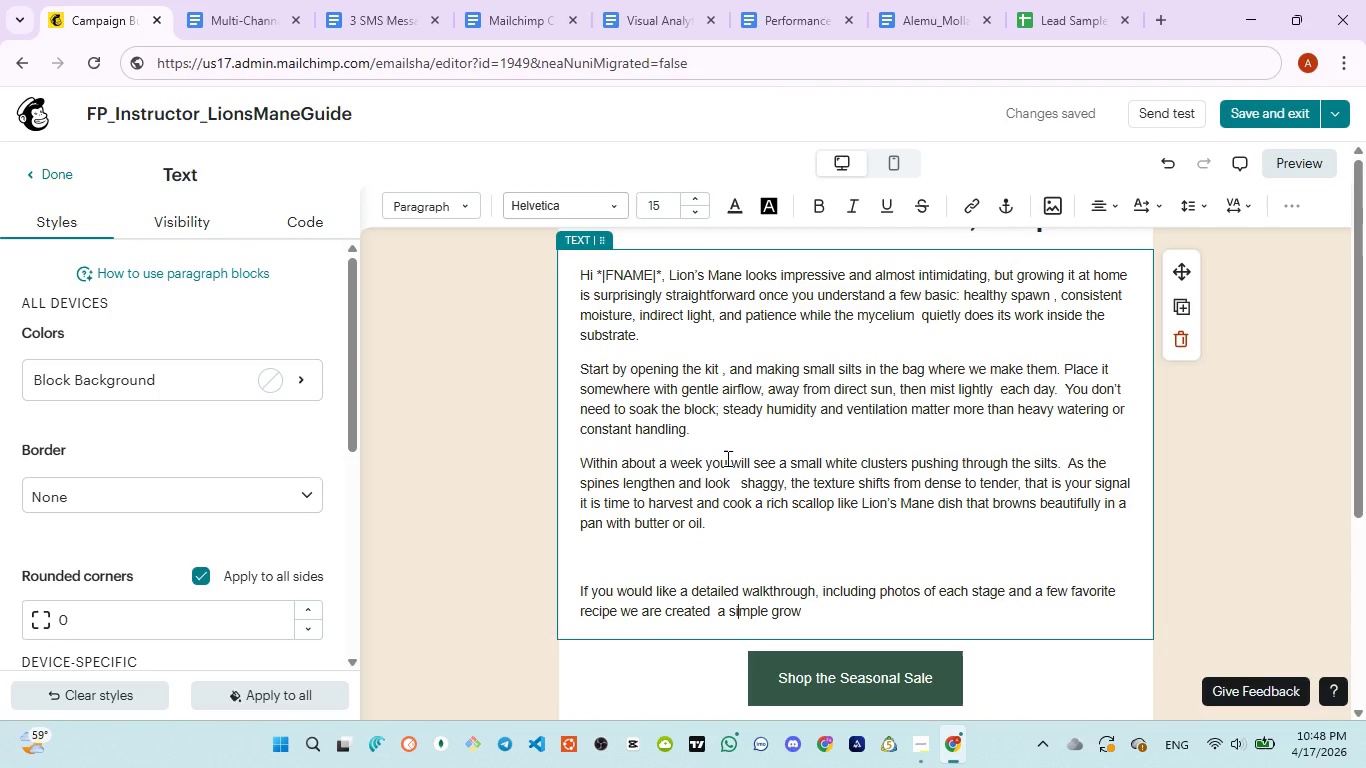 
left_click([726, 458])
 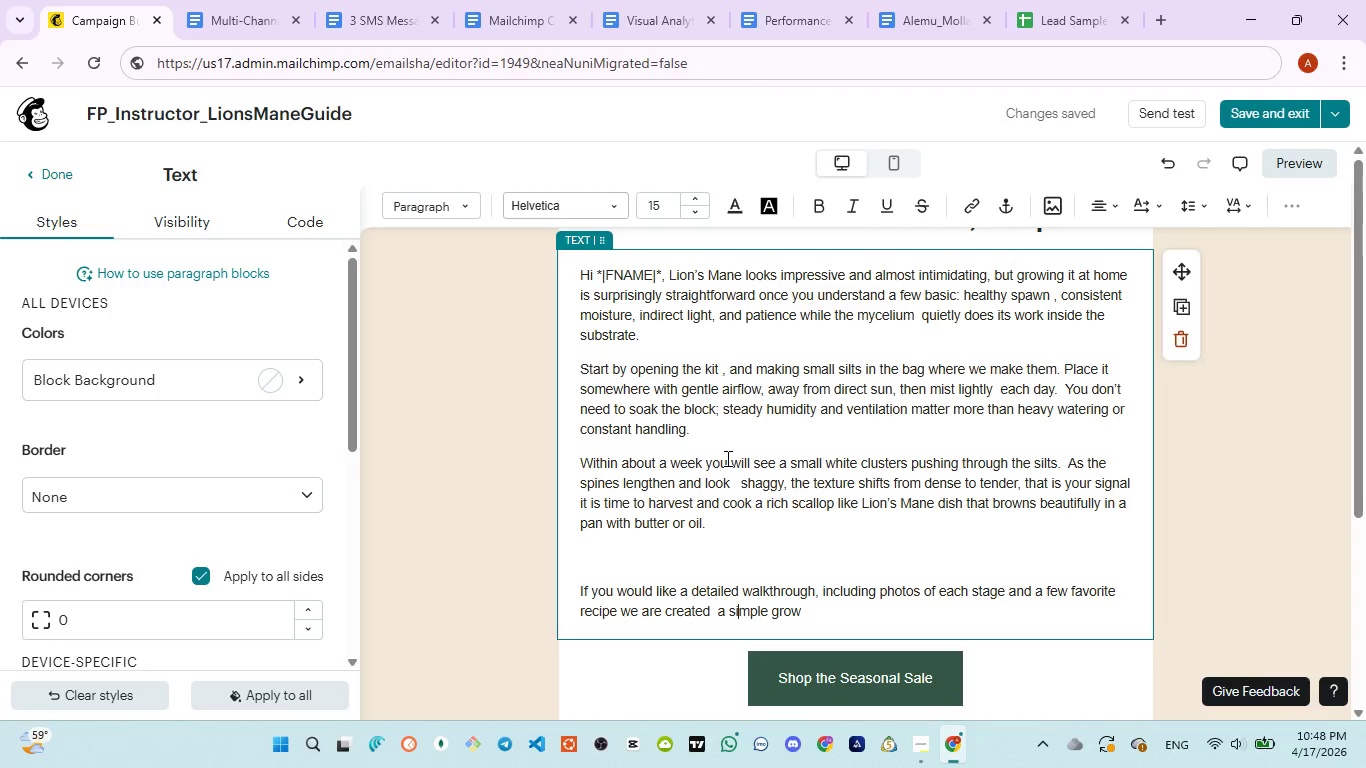 
key(Control+A)
 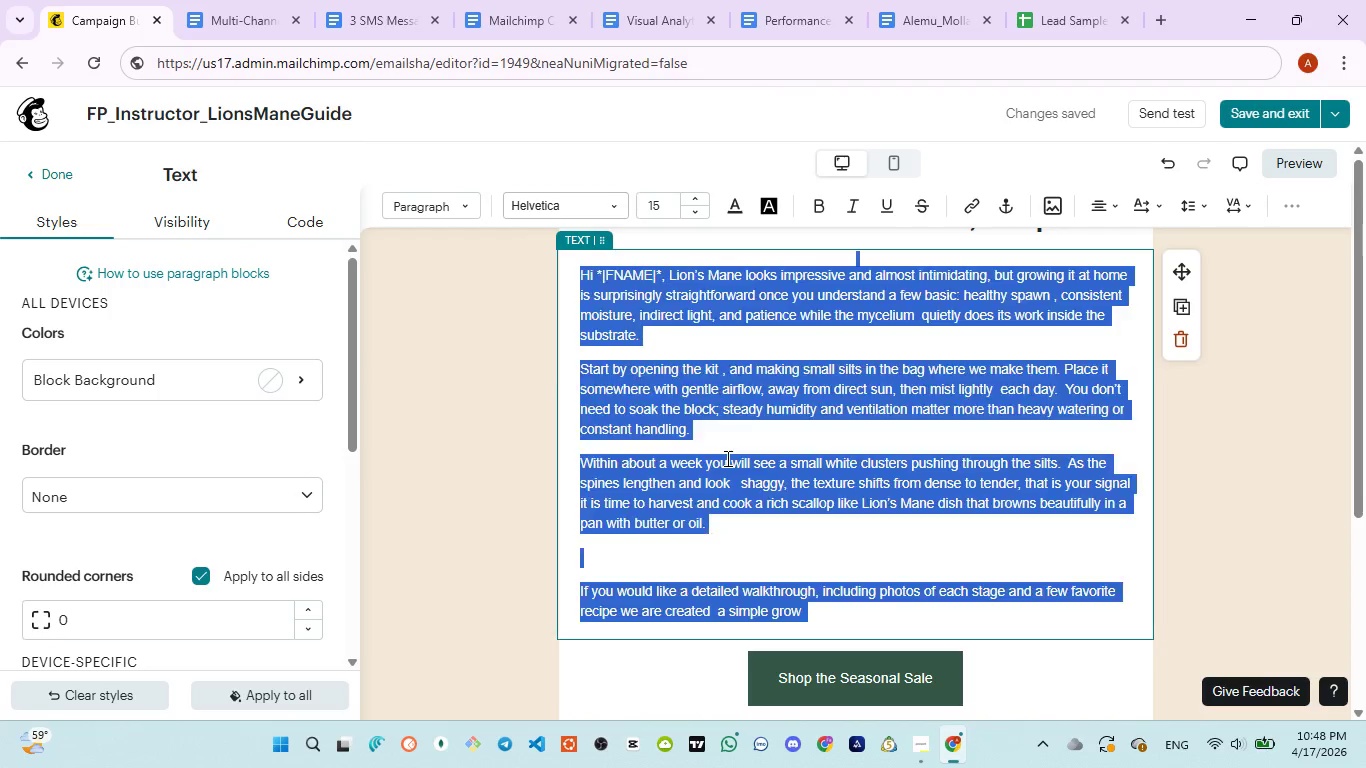 
key(Control+ControlLeft)
 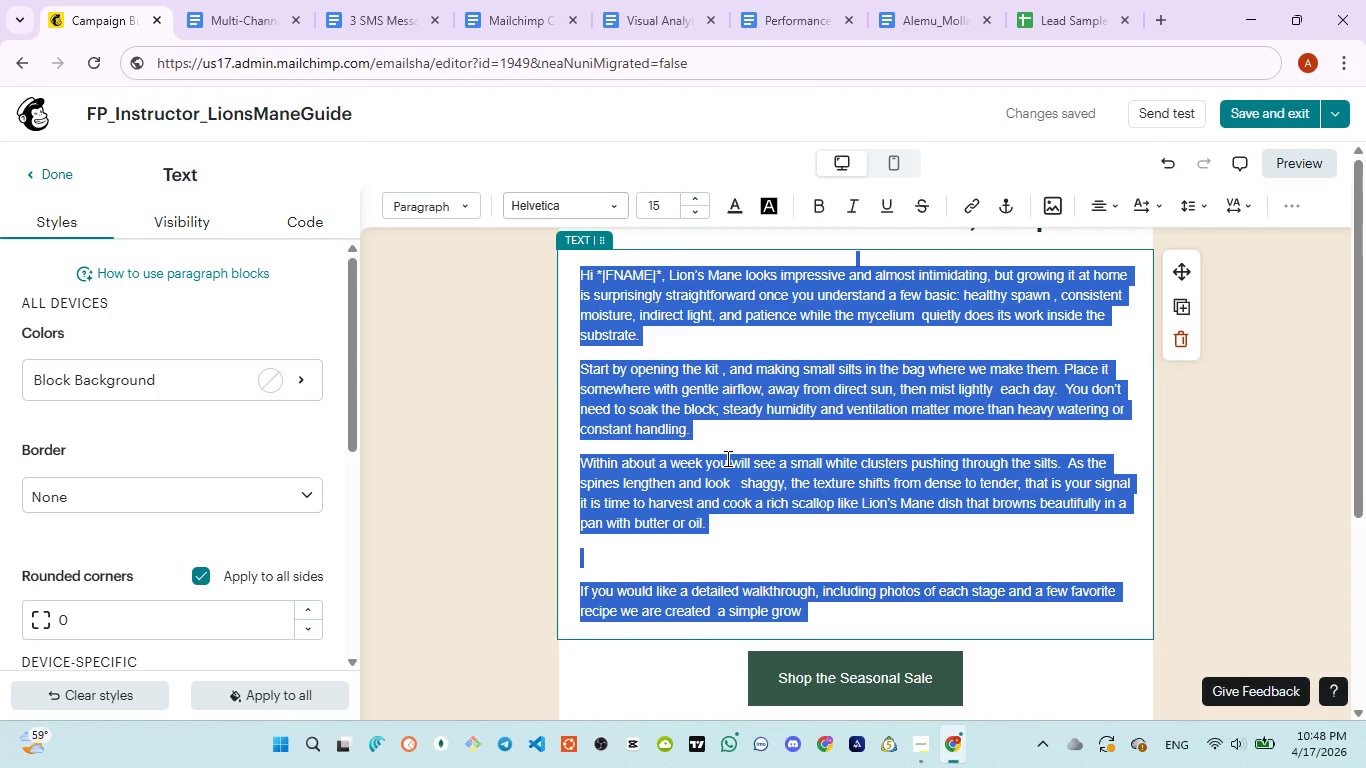 
key(Control+V)
 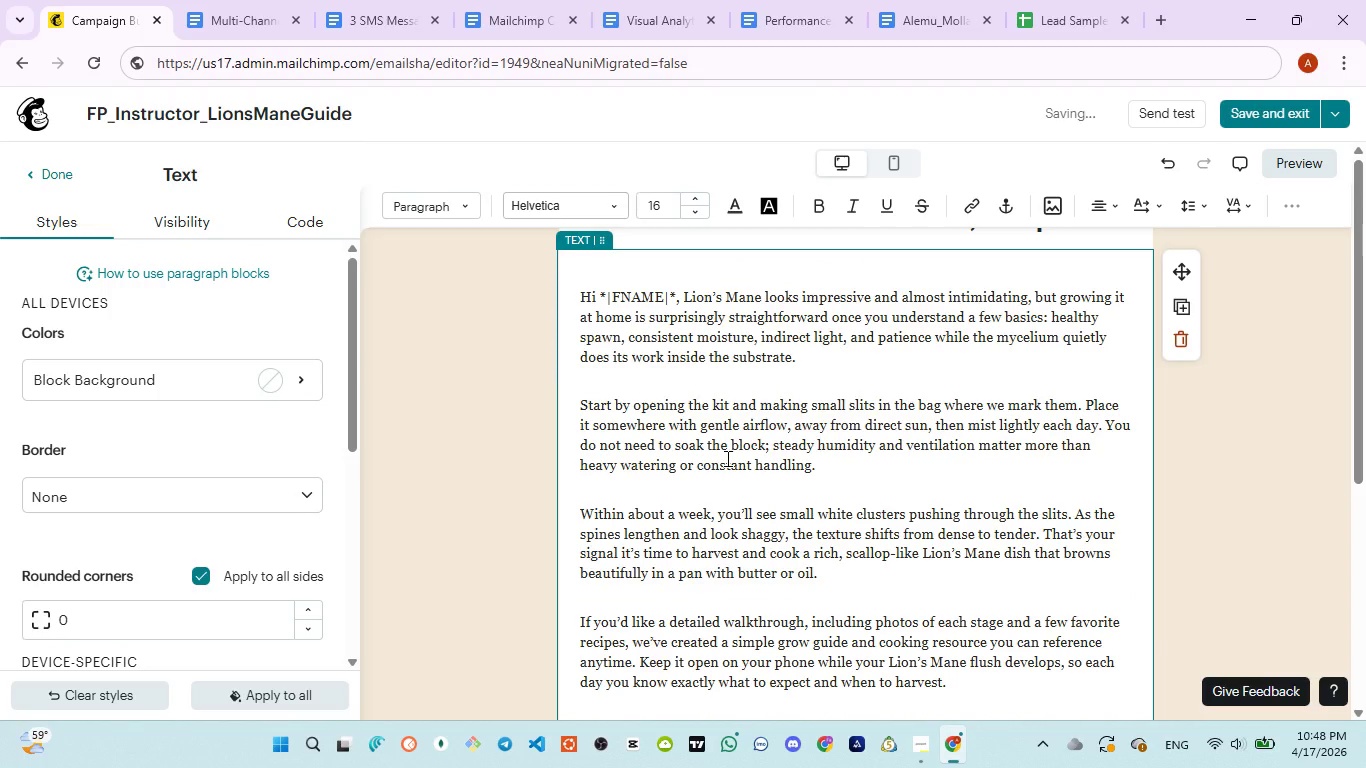 
key(Backspace)
 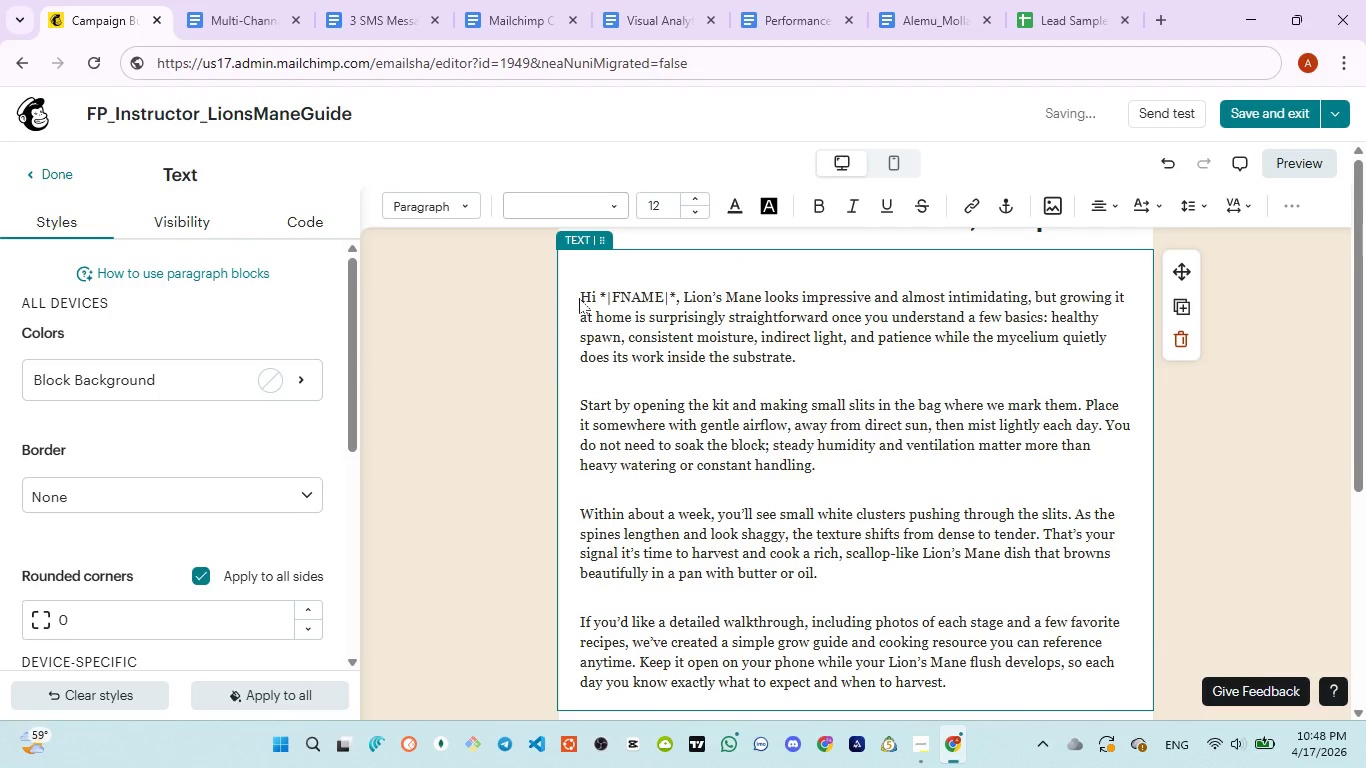 
left_click([580, 301])
 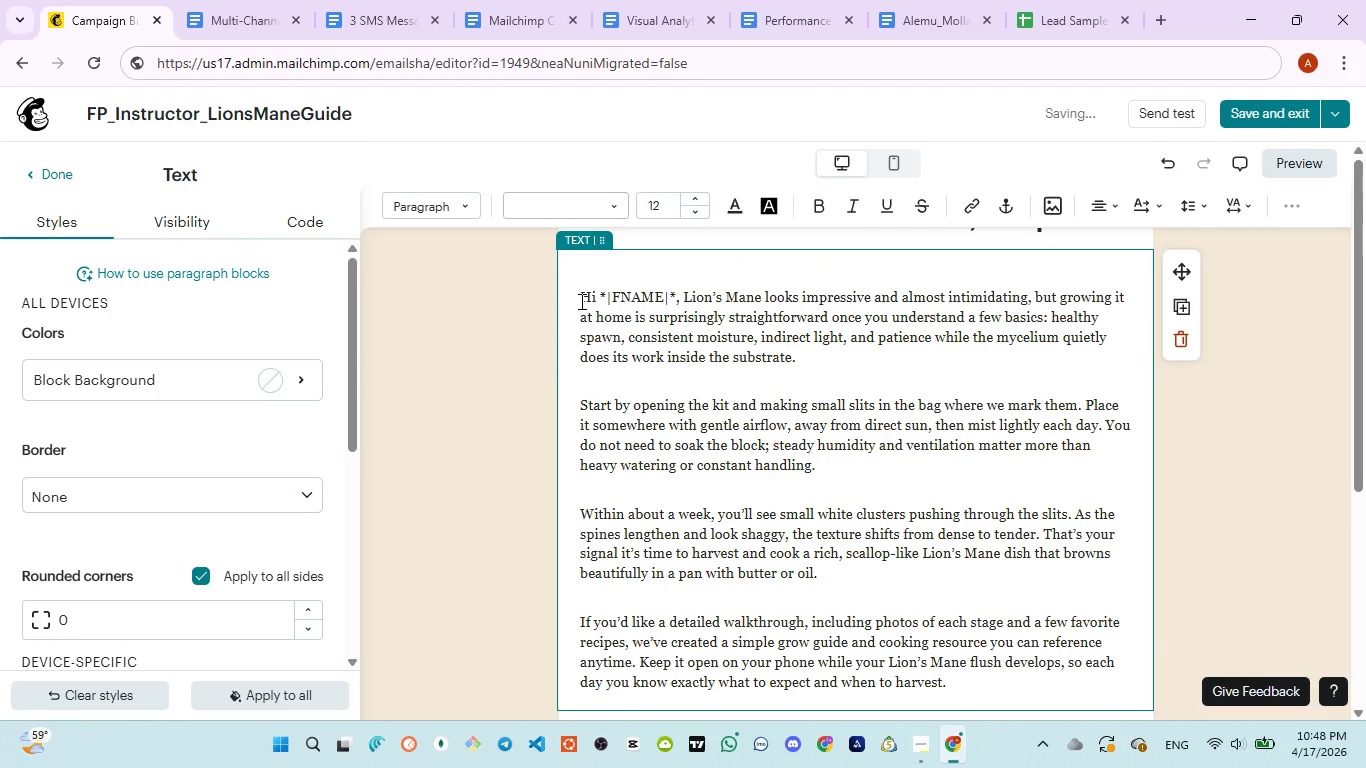 
key(Backspace)
 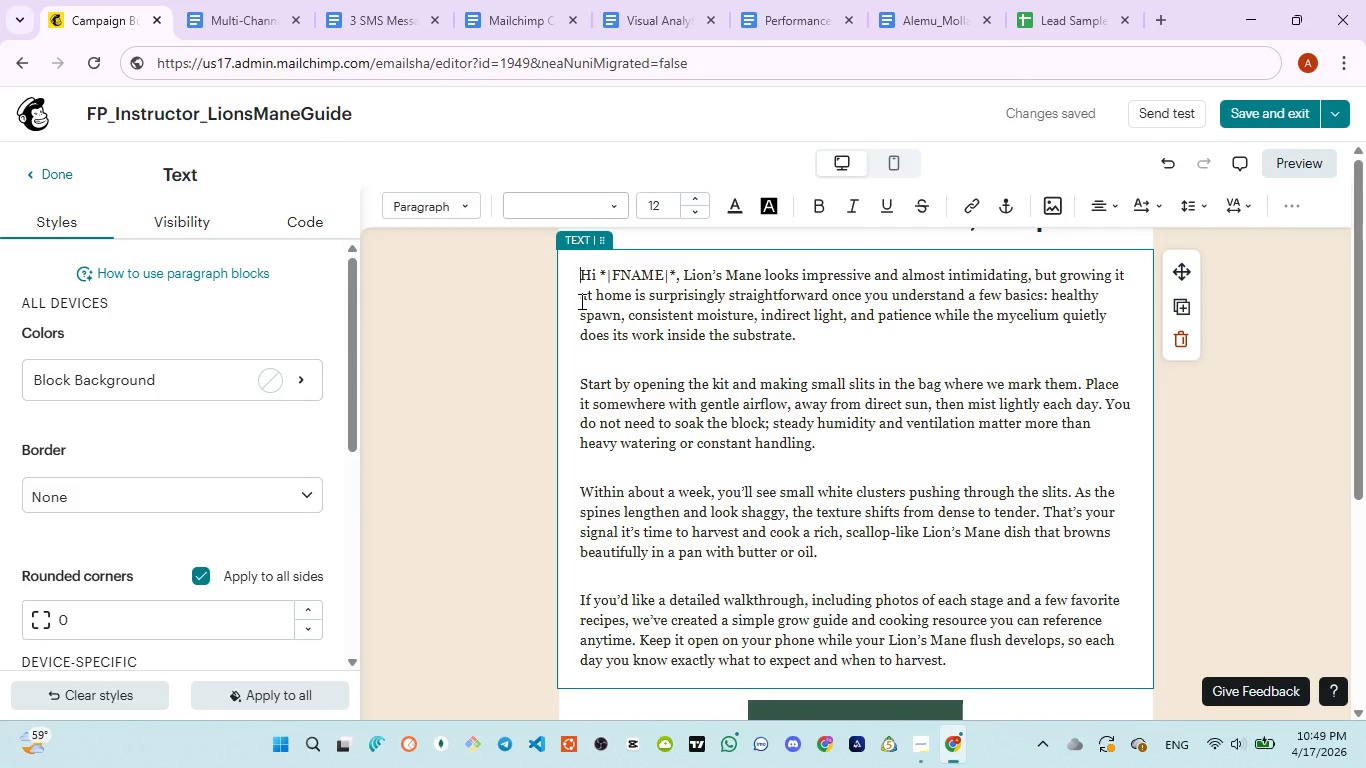 
wait(49.61)
 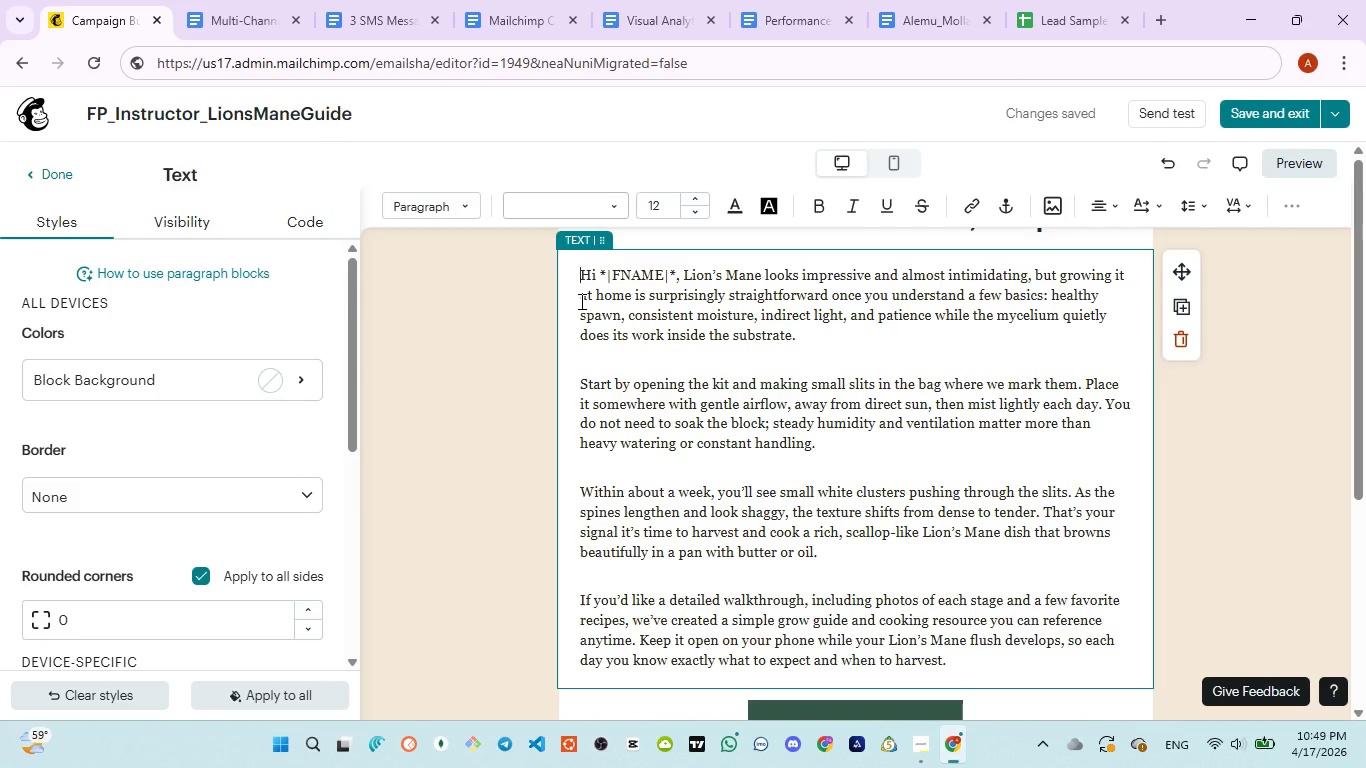 
scroll: coordinate [437, 348], scroll_direction: down, amount: 1.0
 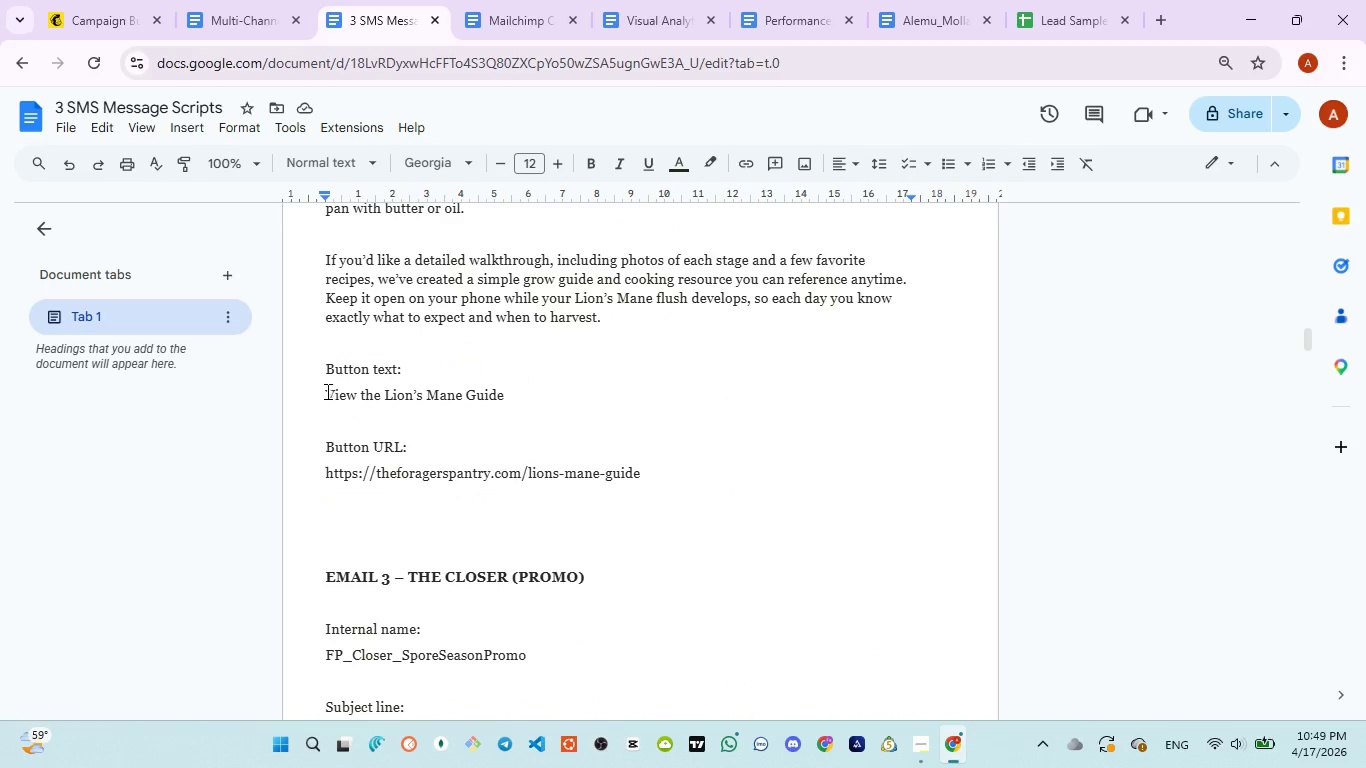 
left_click_drag(start_coordinate=[327, 390], to_coordinate=[518, 390])
 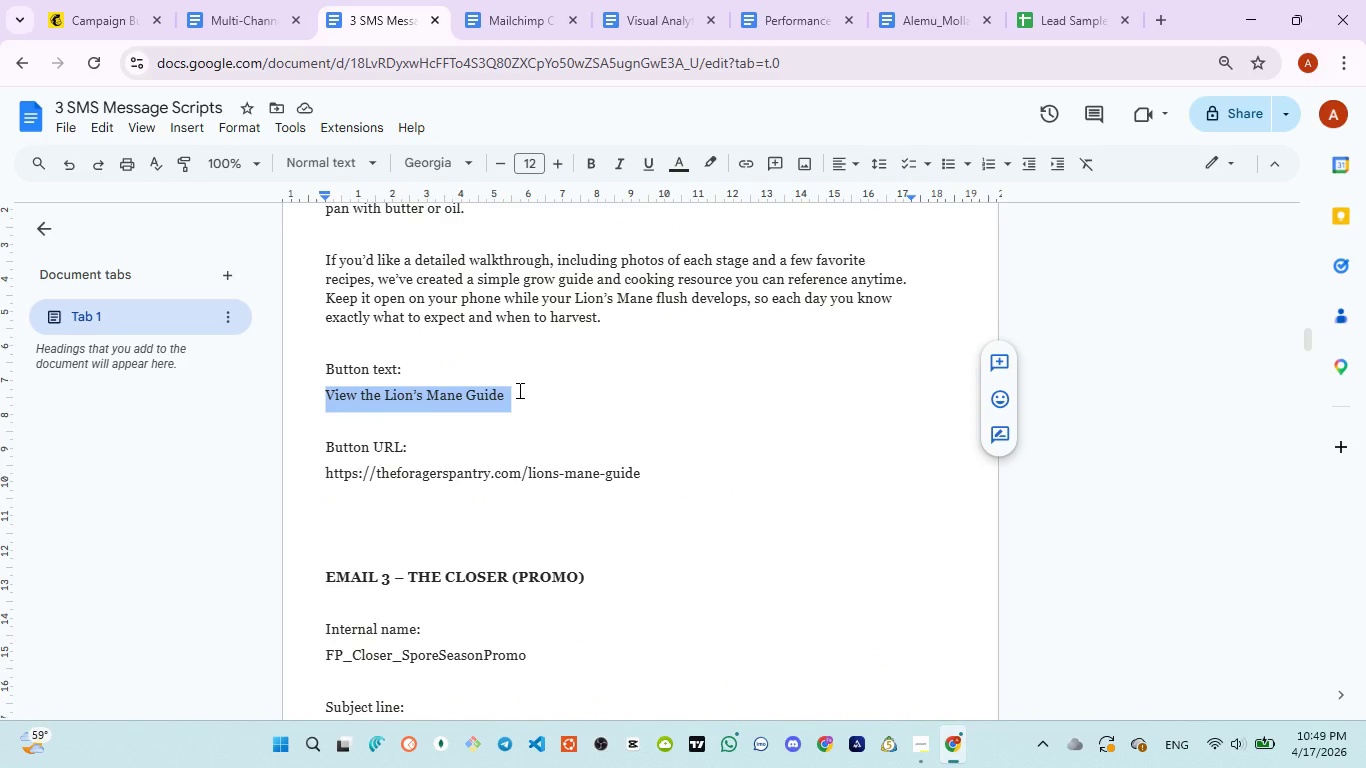 
key(Control+C)
 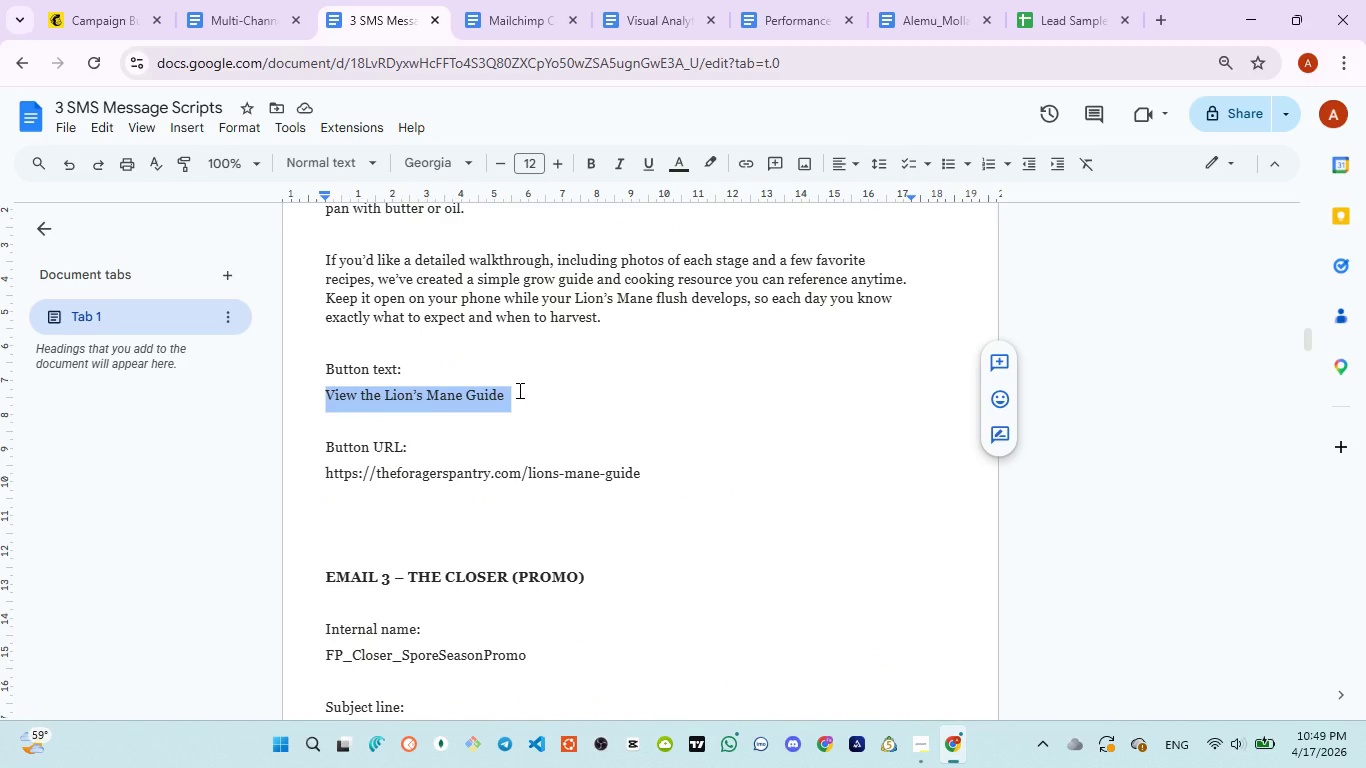 
key(Control+C)
 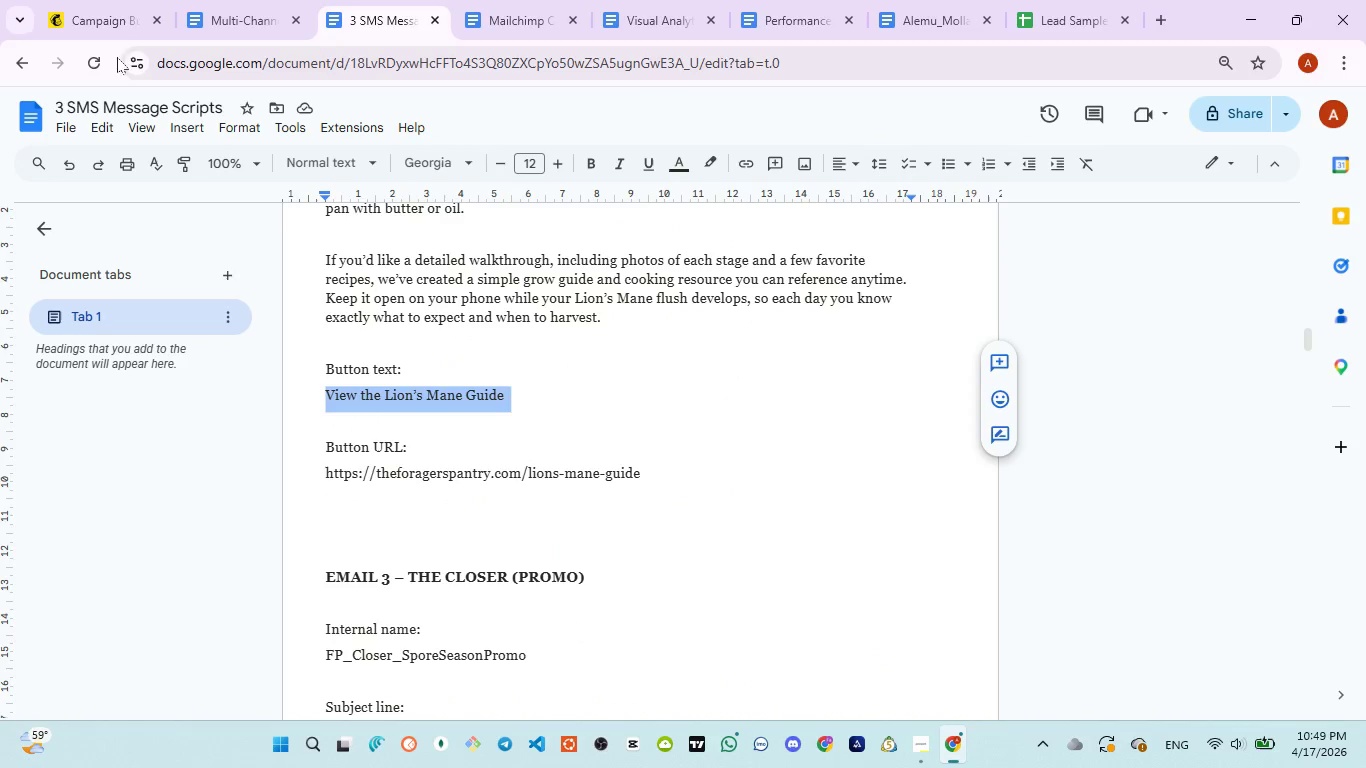 
left_click([114, 22])
 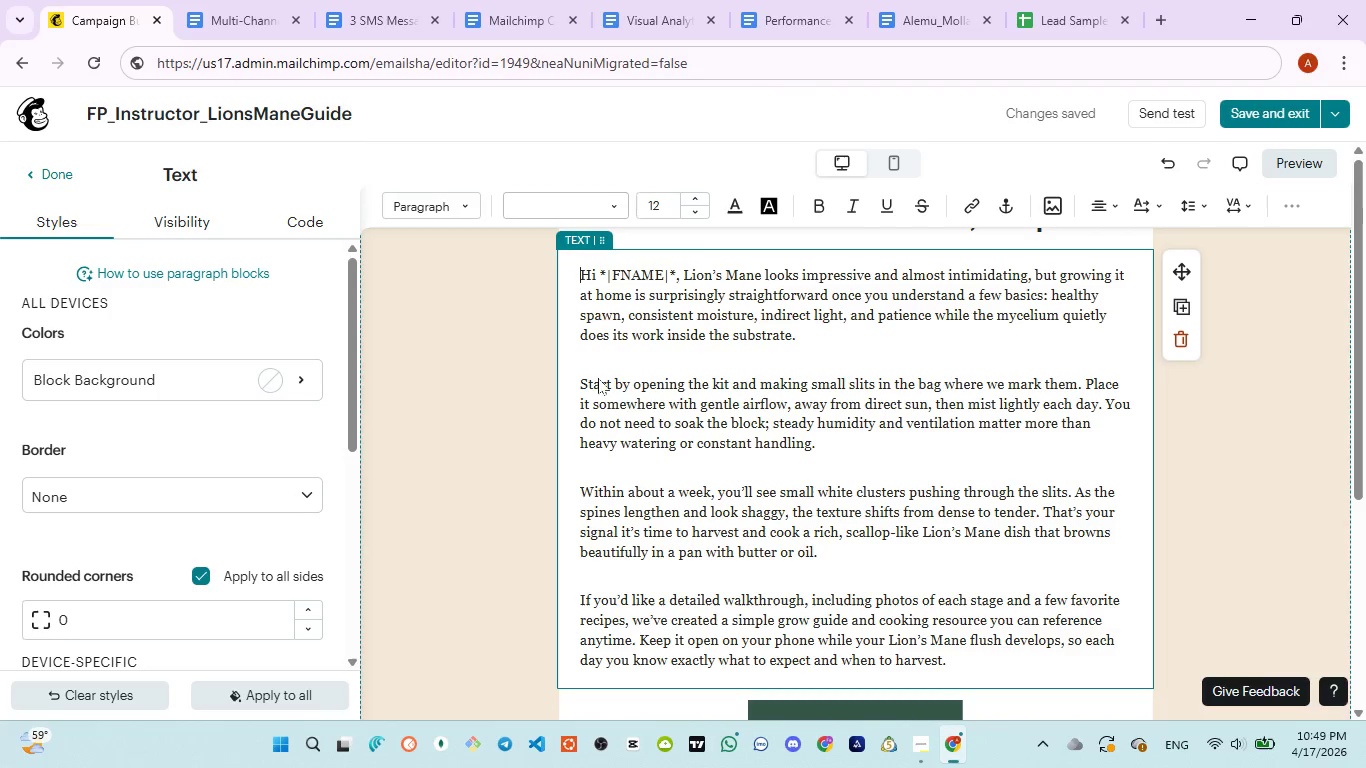 
scroll: coordinate [638, 393], scroll_direction: down, amount: 3.0
 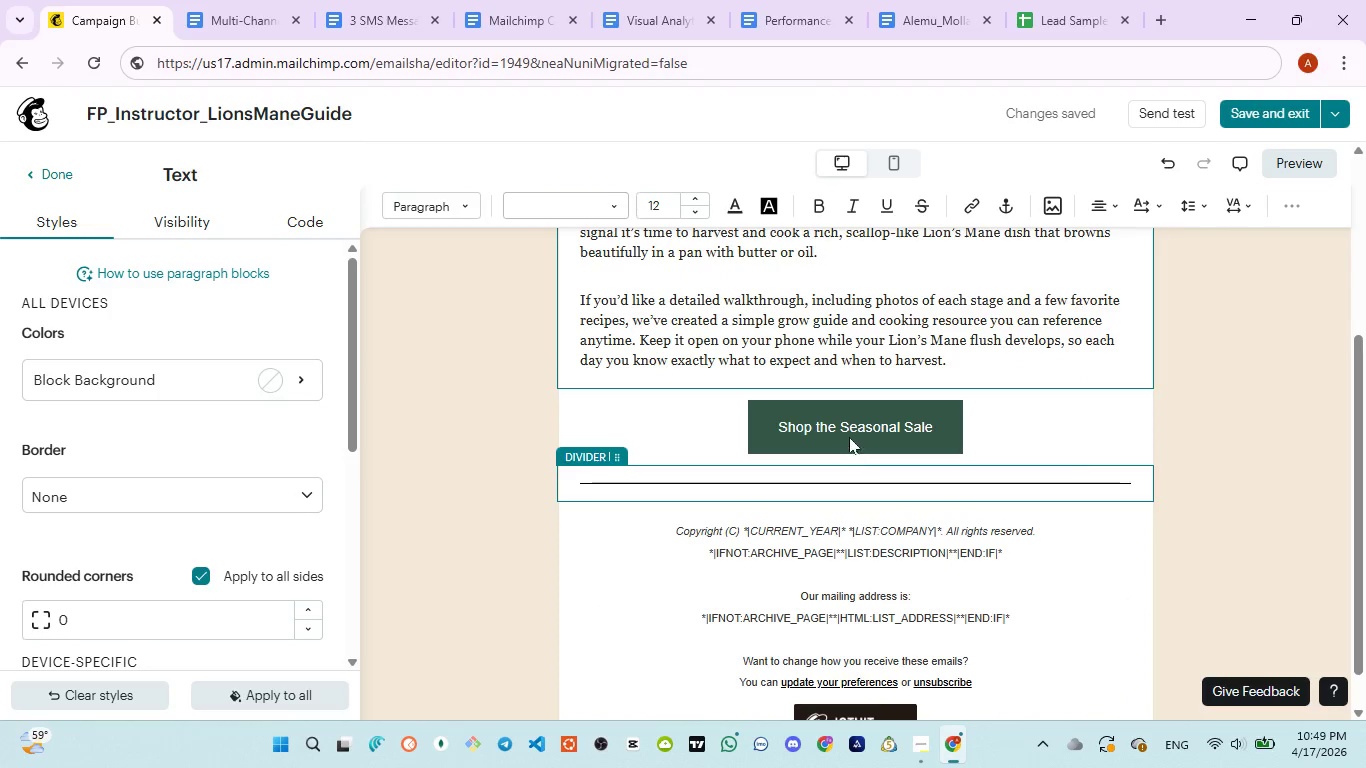 
left_click([854, 429])
 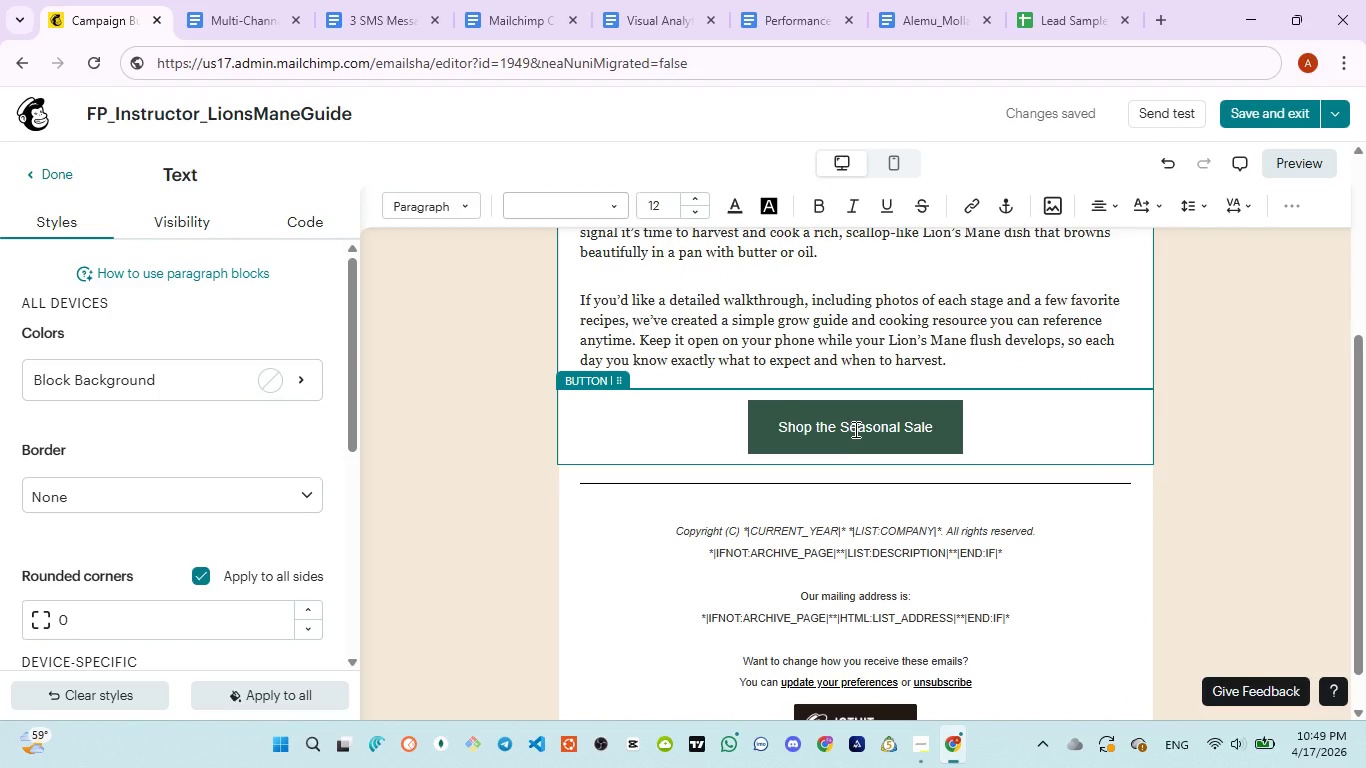 
key(Control+A)
 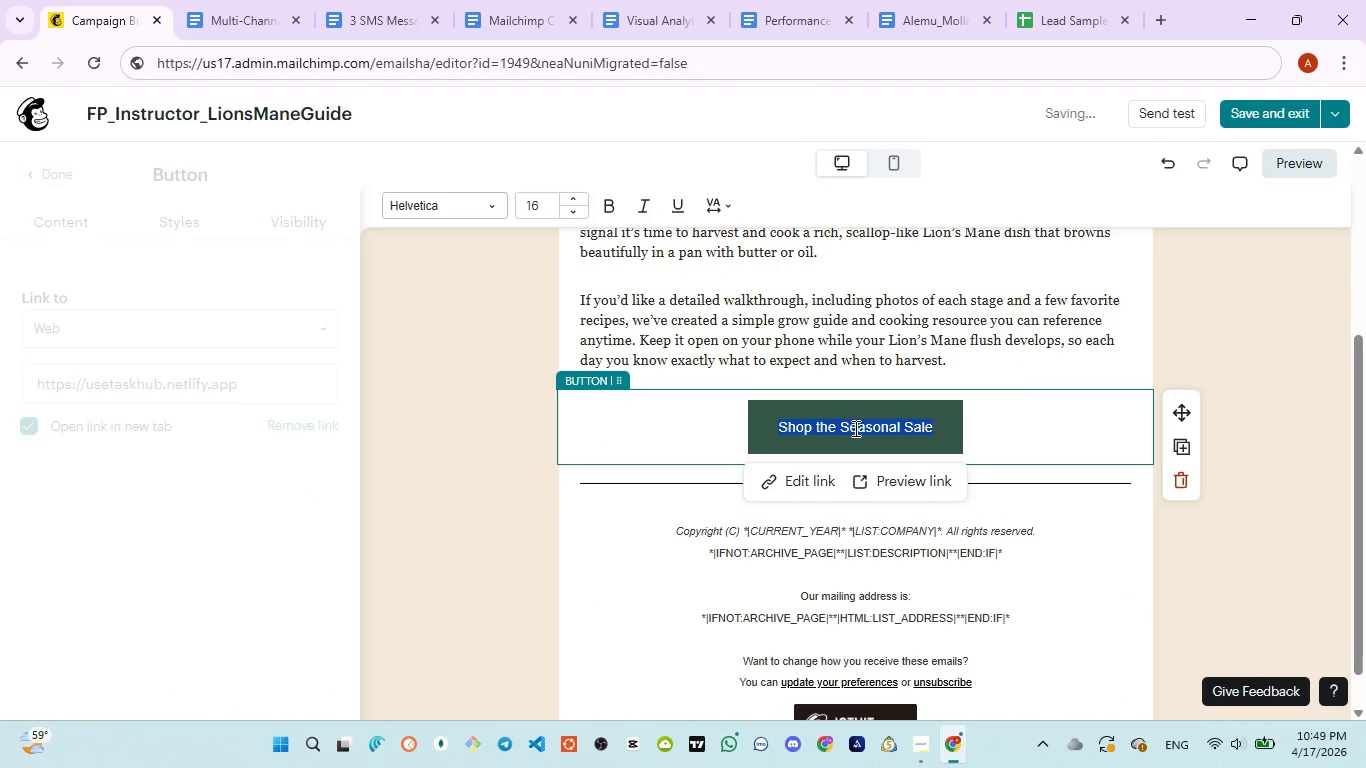 
key(Control+Shift+ShiftLeft)
 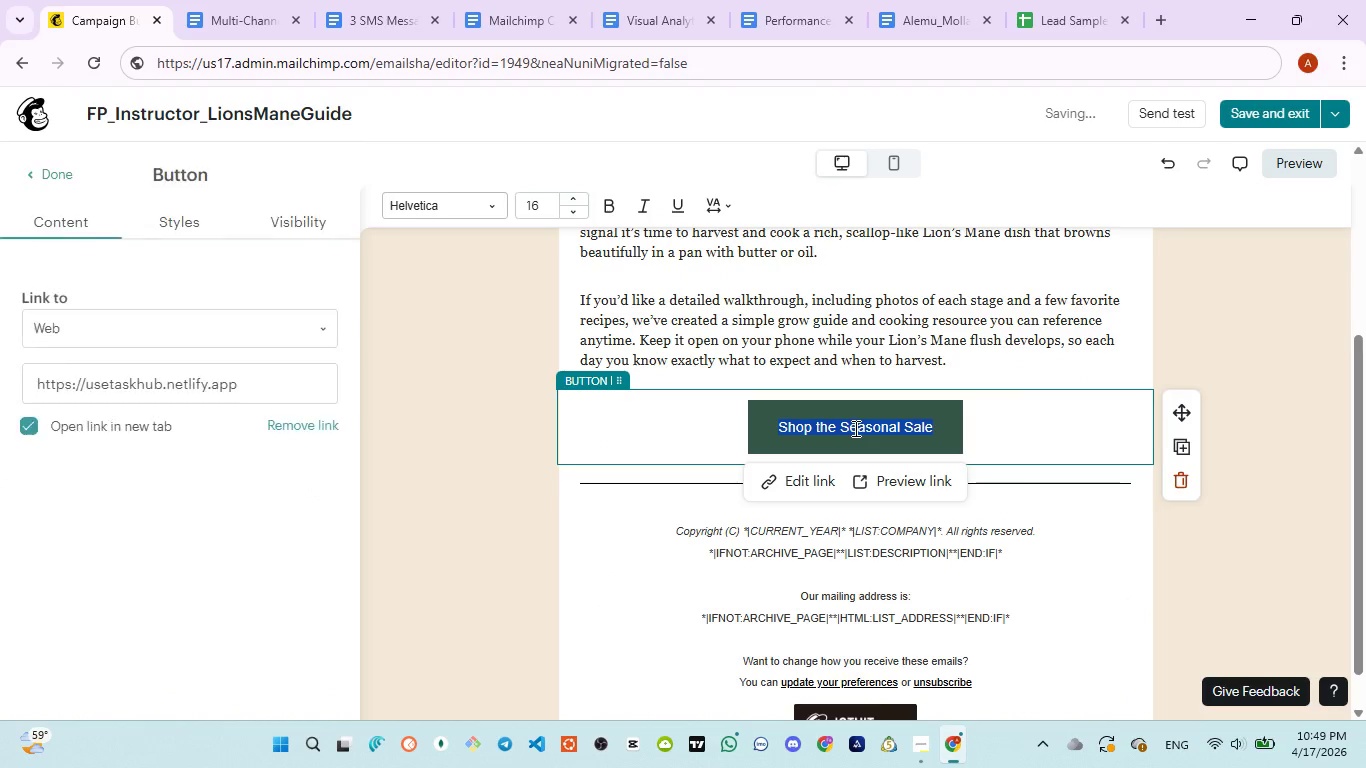 
key(Control+Shift+V)
 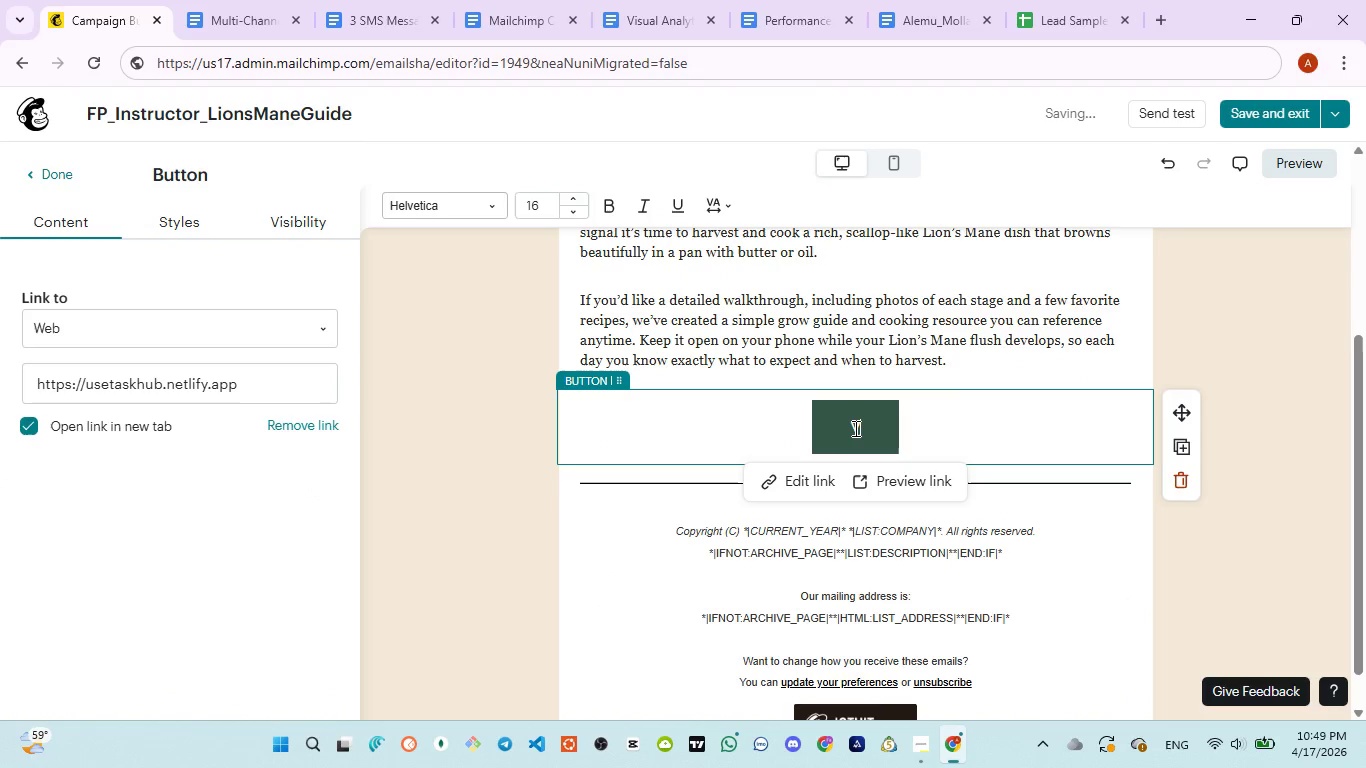 
key(Control+I)
 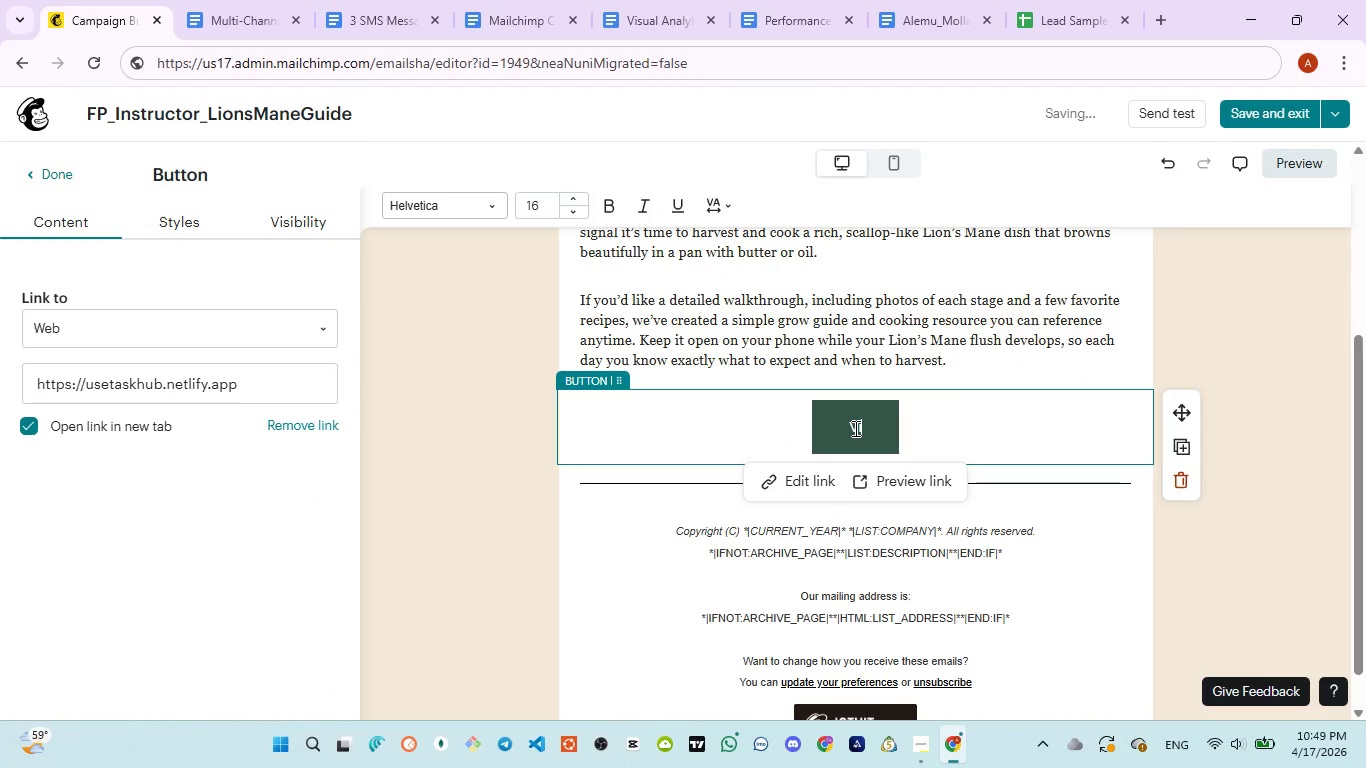 
key(Control+E)
 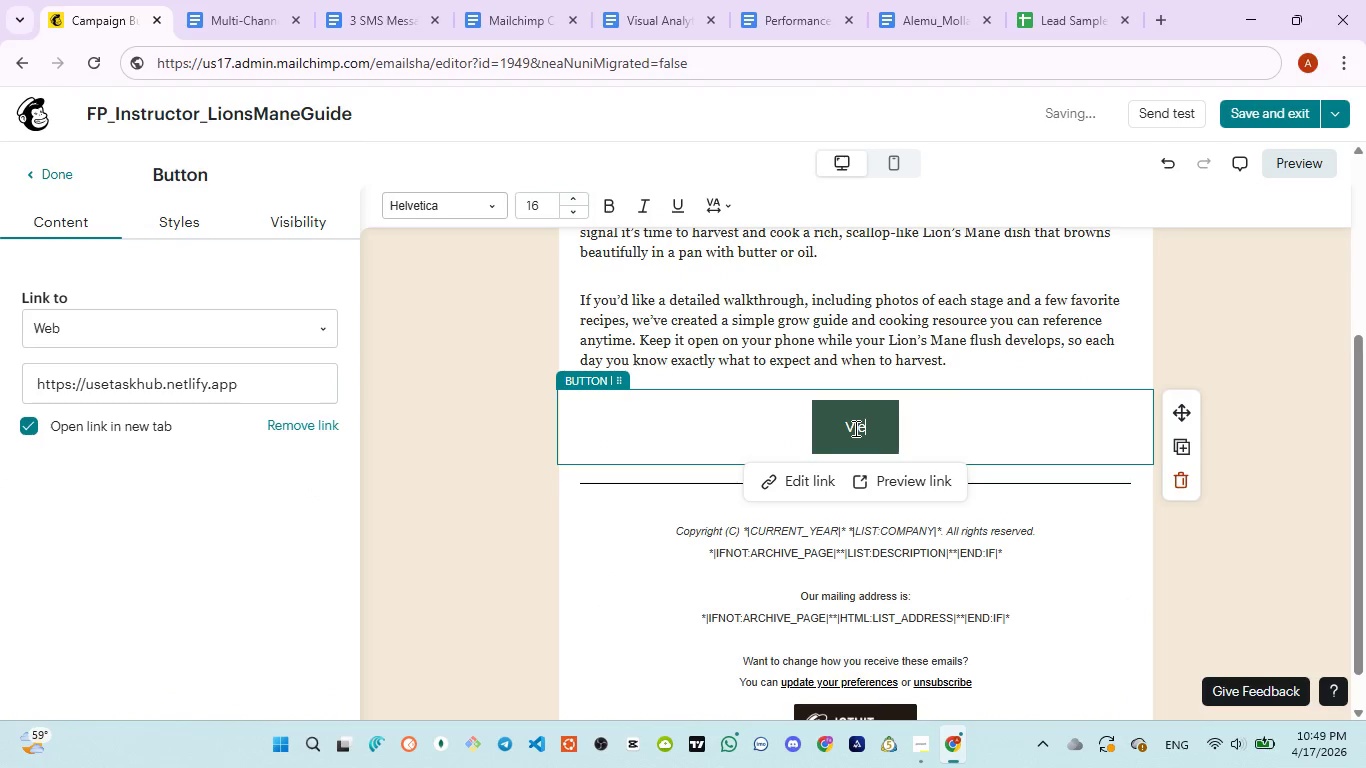 
key(Control+W)
 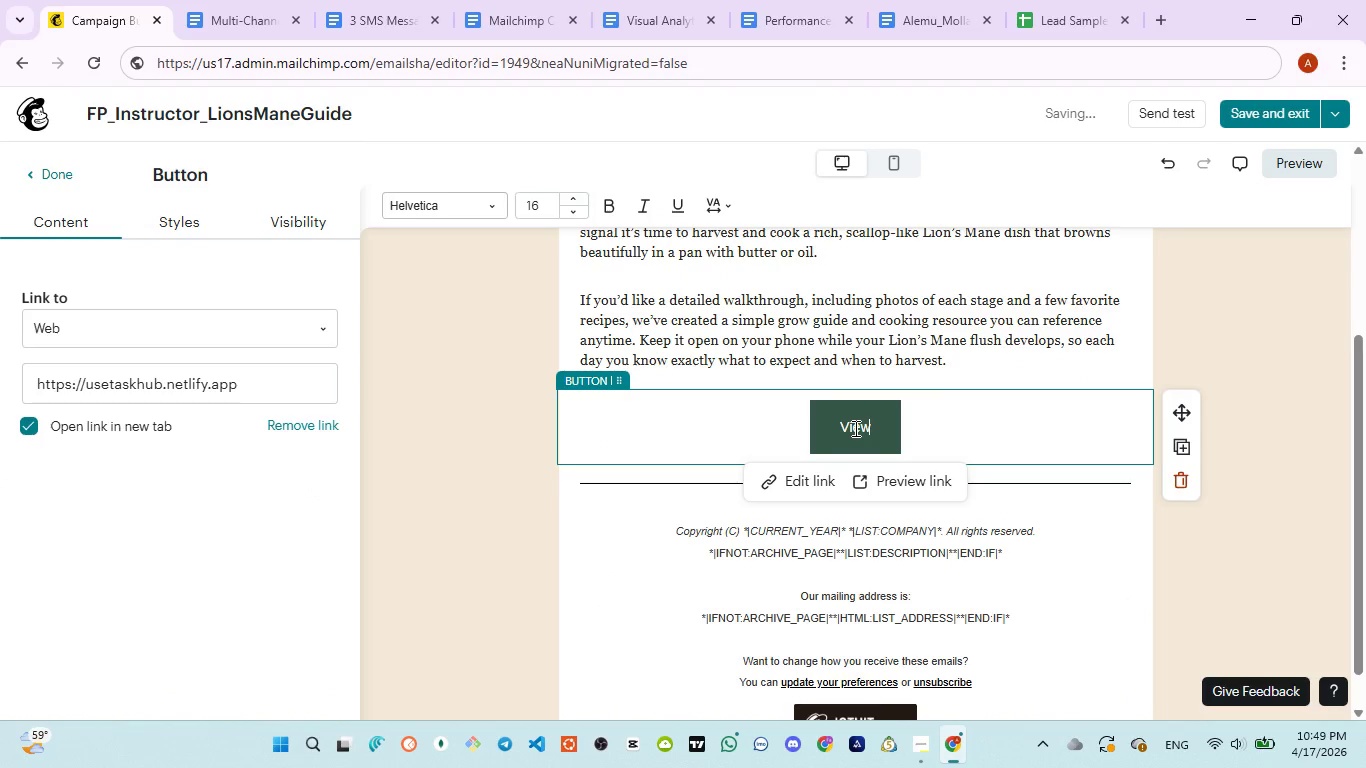 
key(Control+Space)
 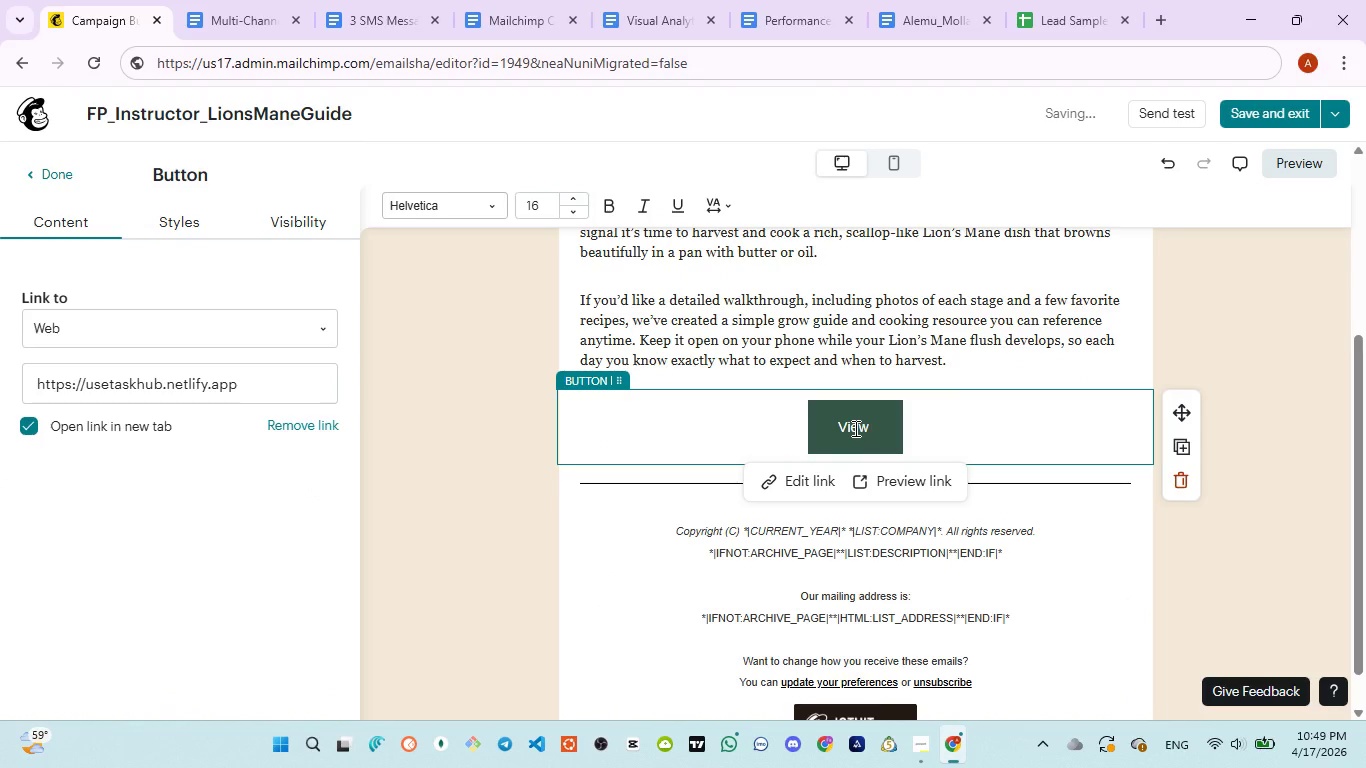 
key(Control+T)
 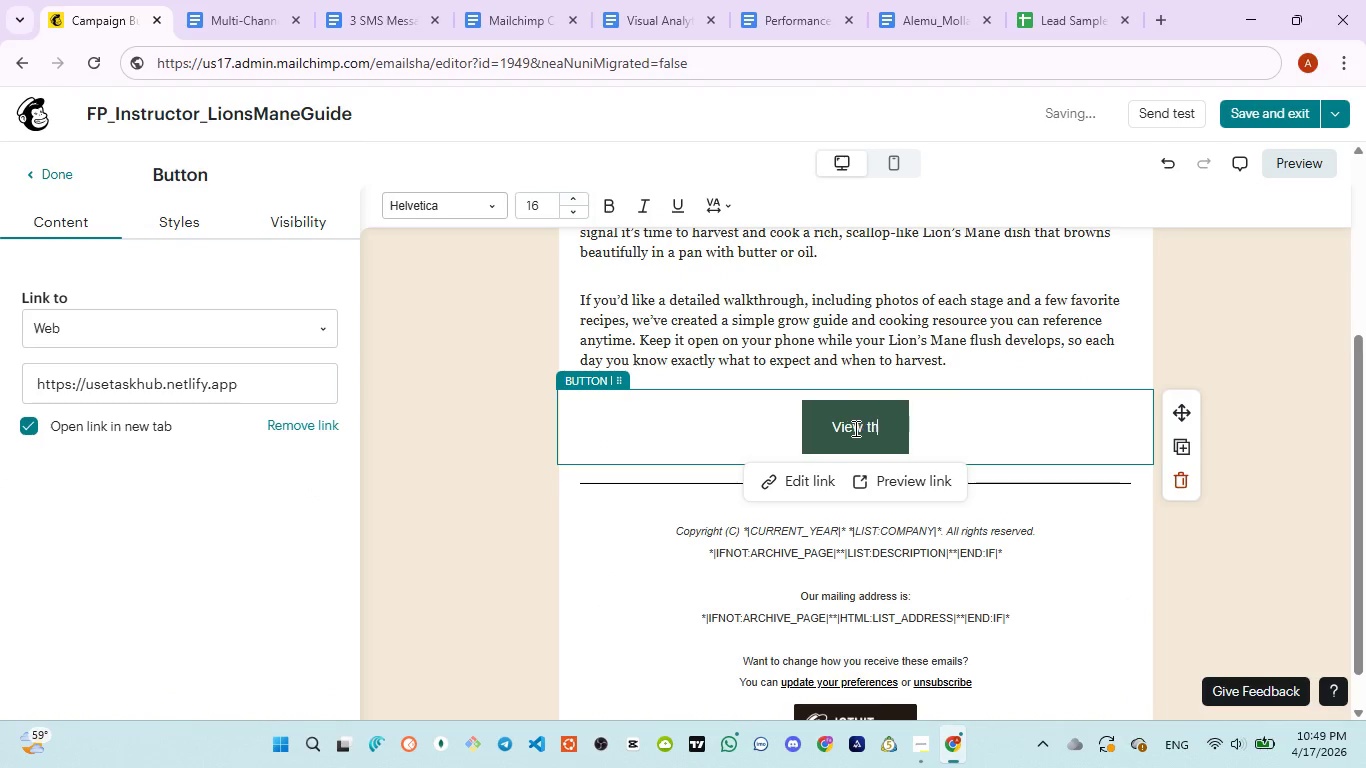 
key(Control+H)
 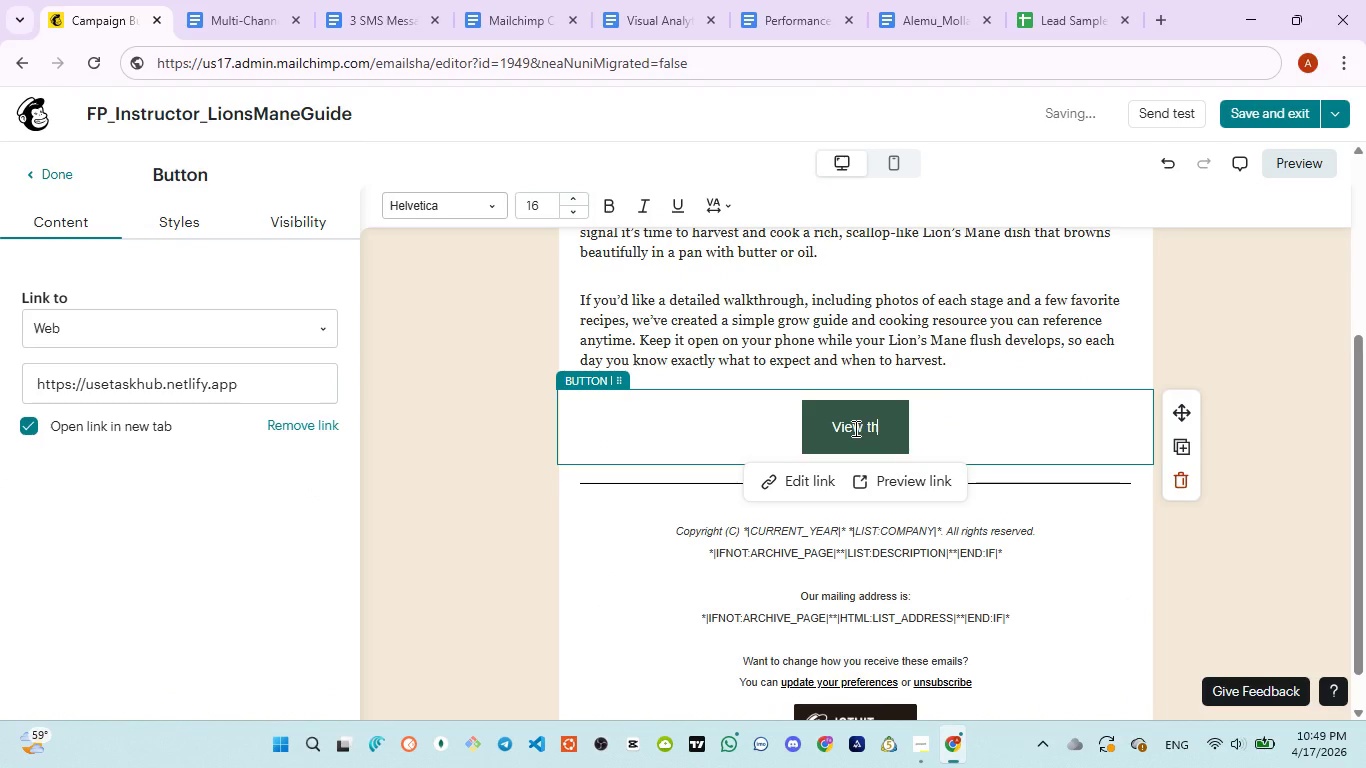 
key(Control+E)
 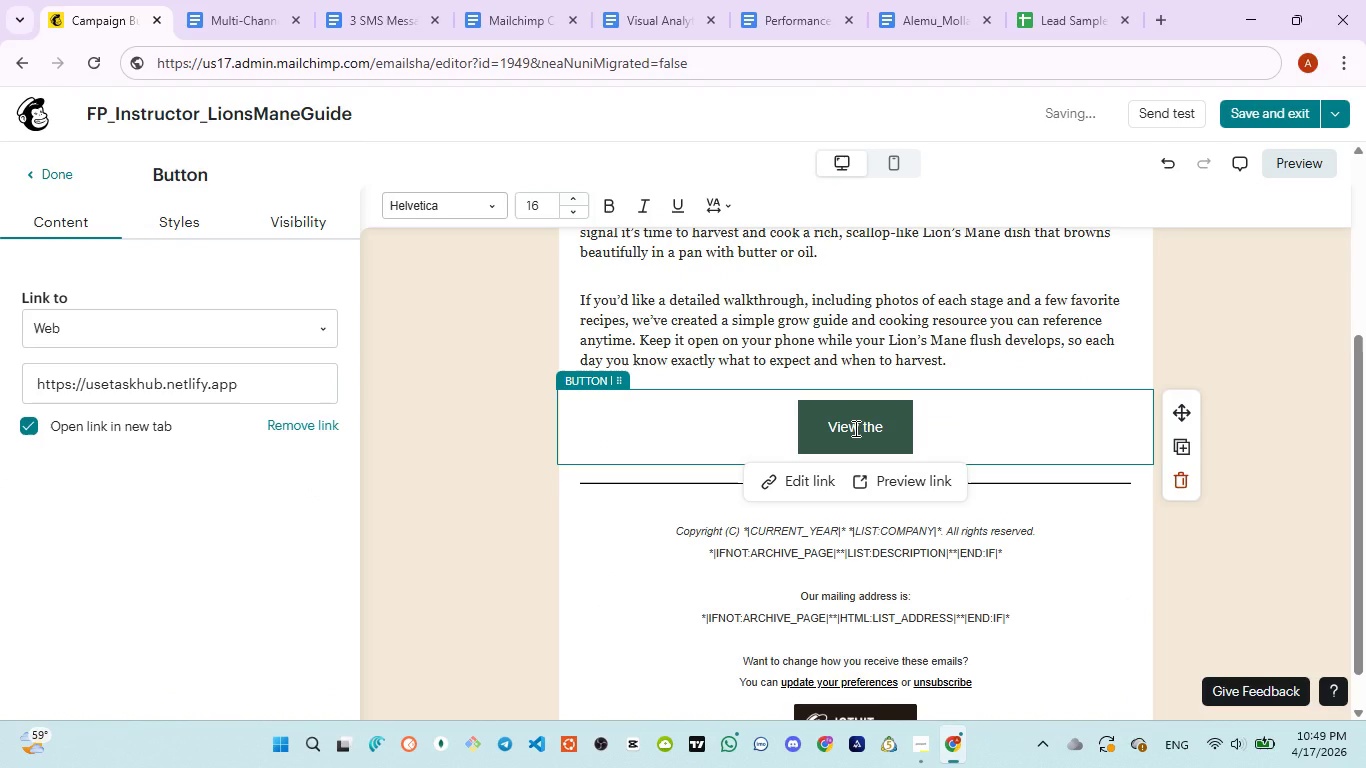 
key(Control+Space)
 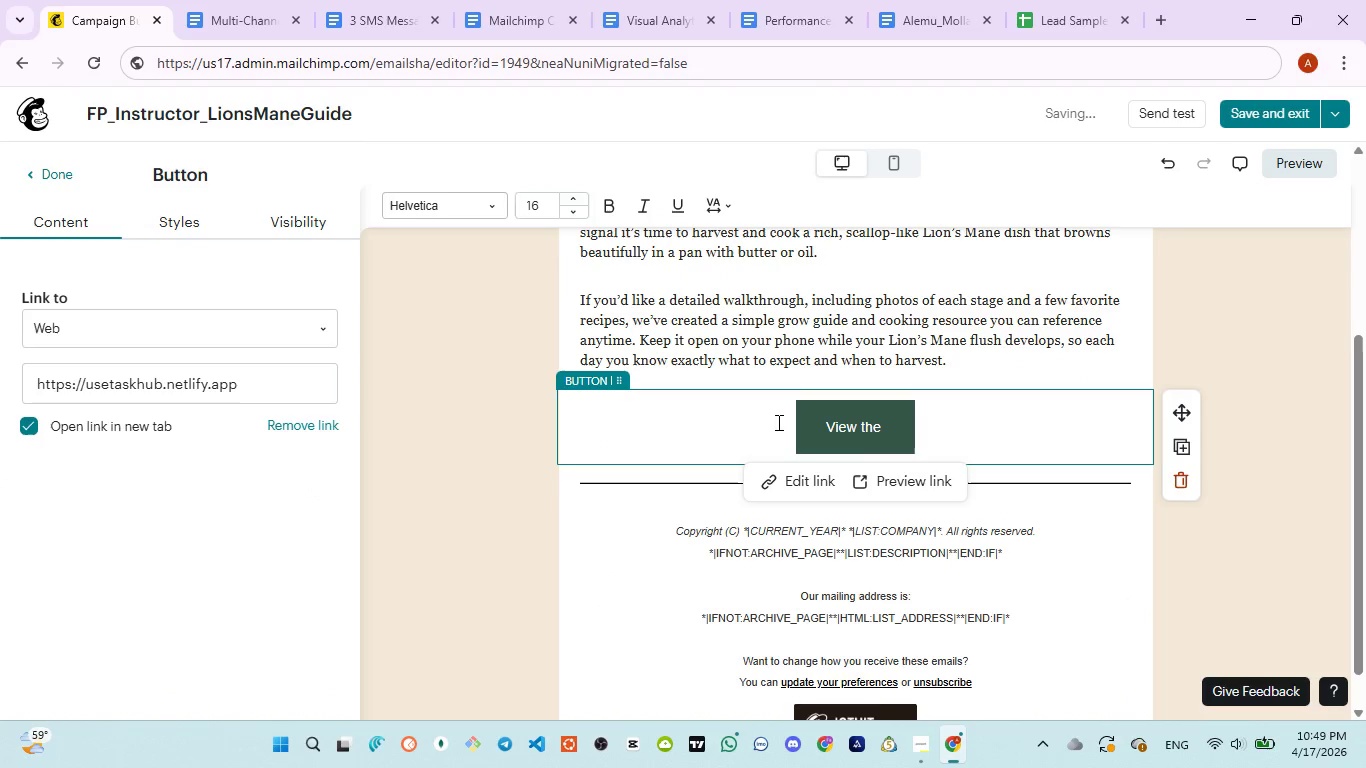 
mouse_move([493, 187])
 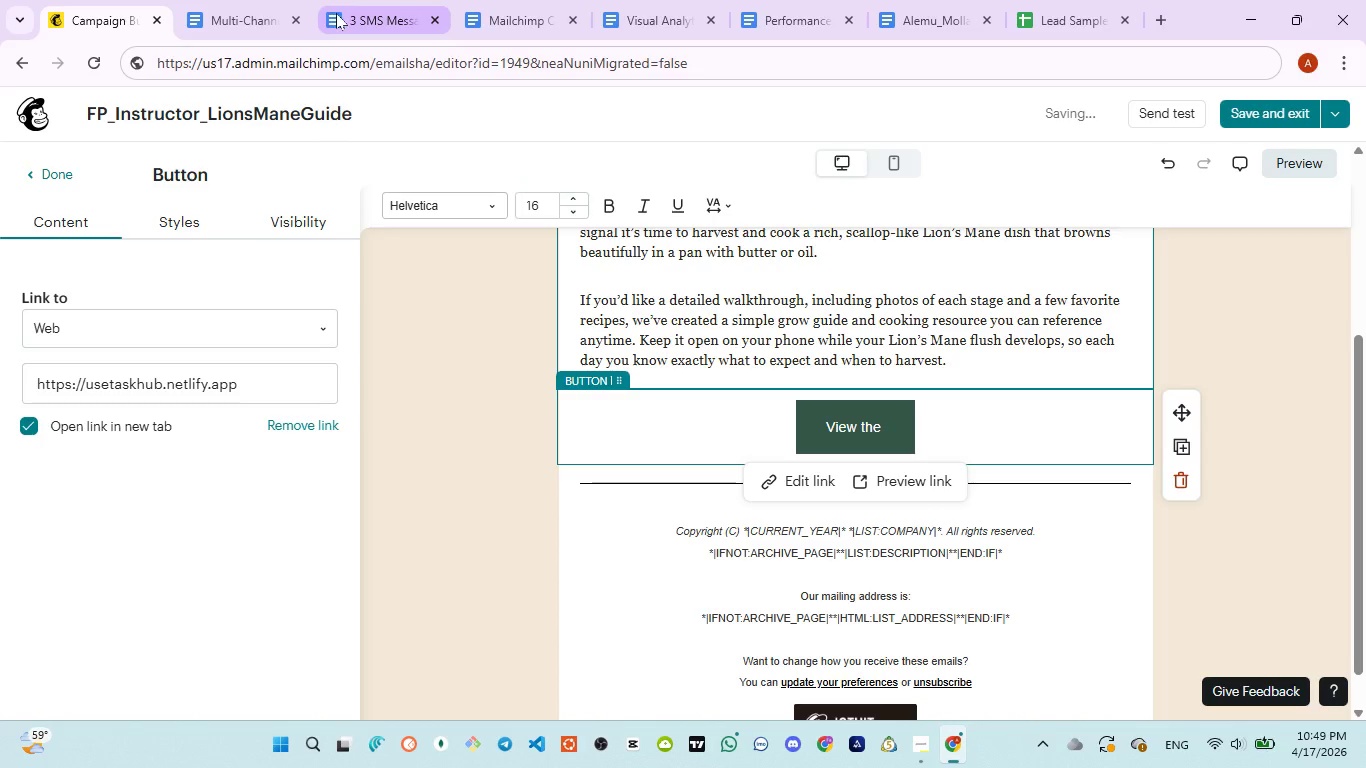 
left_click([336, 13])
 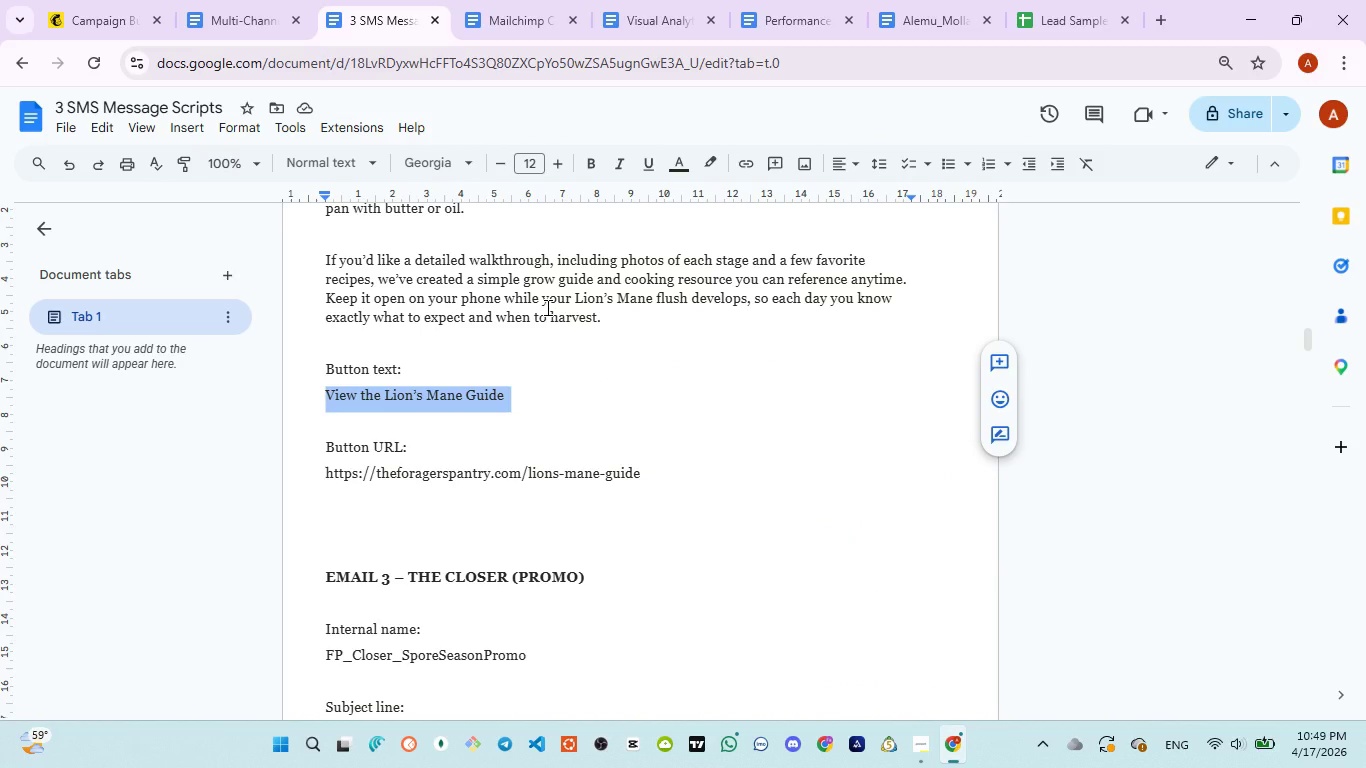 
wait(20.94)
 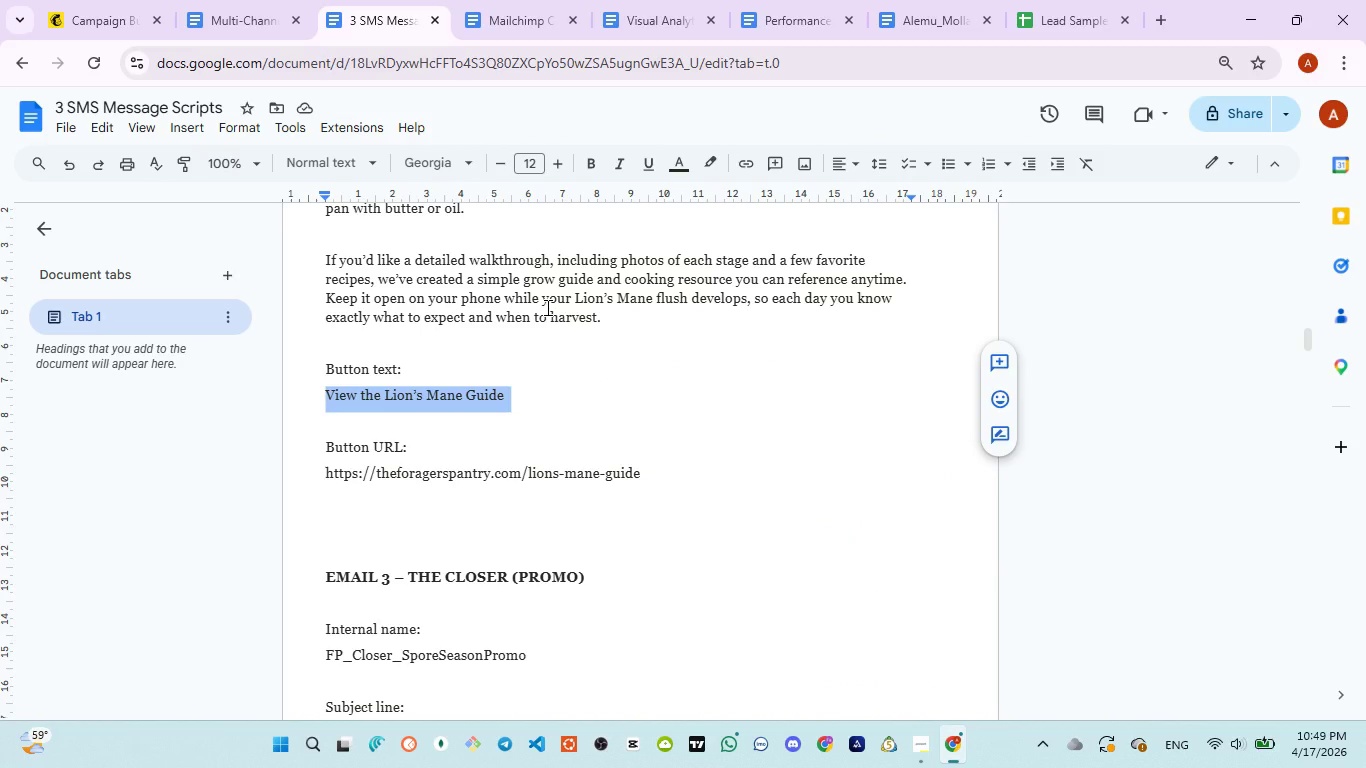 
left_click([92, 15])
 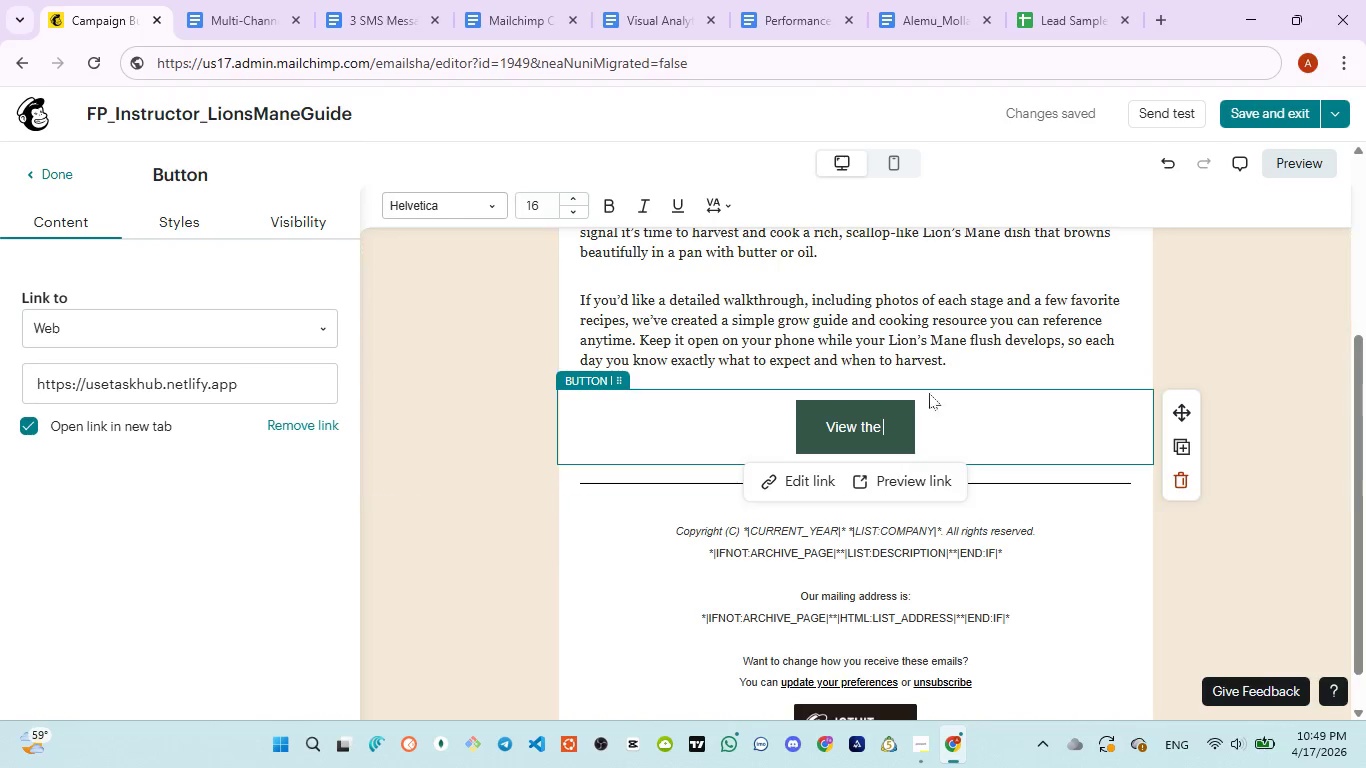 
scroll: coordinate [994, 387], scroll_direction: up, amount: 1.0
 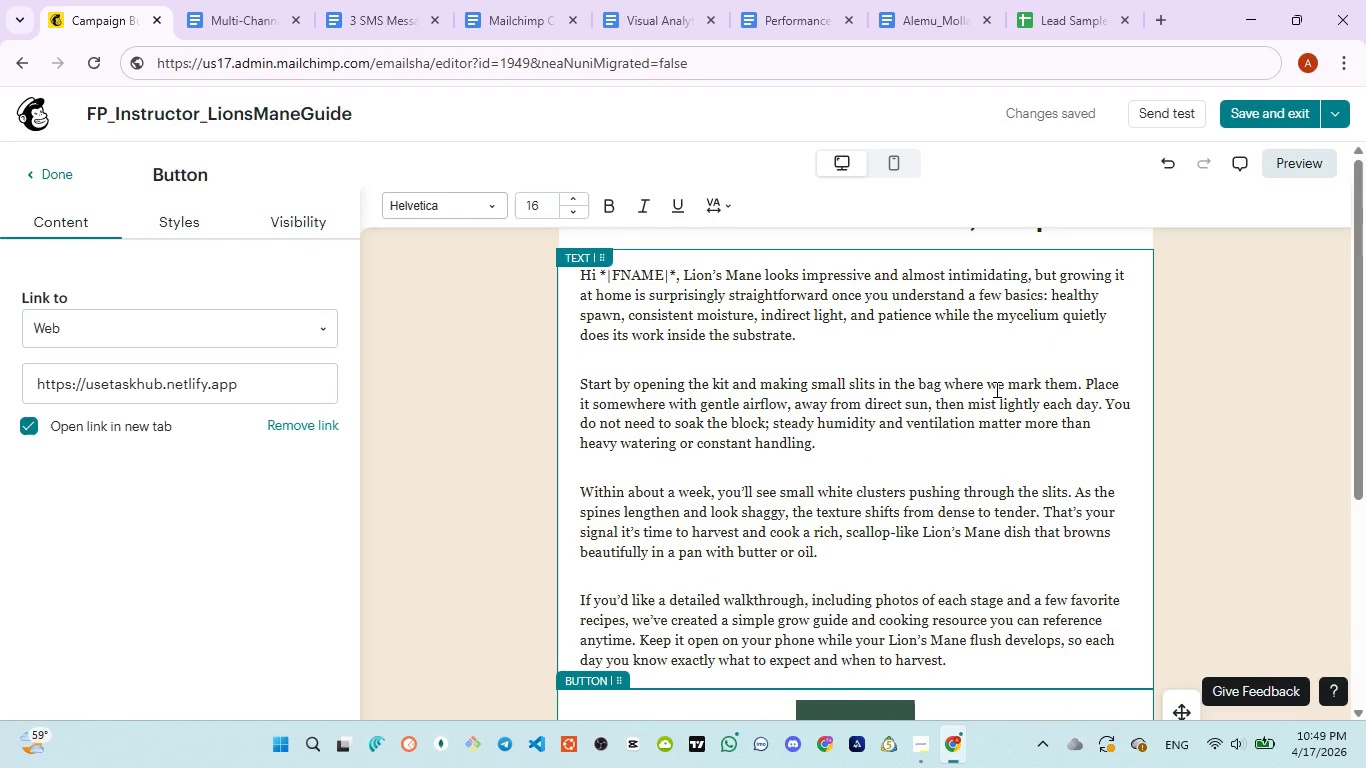 
scroll: coordinate [995, 392], scroll_direction: down, amount: 3.0
 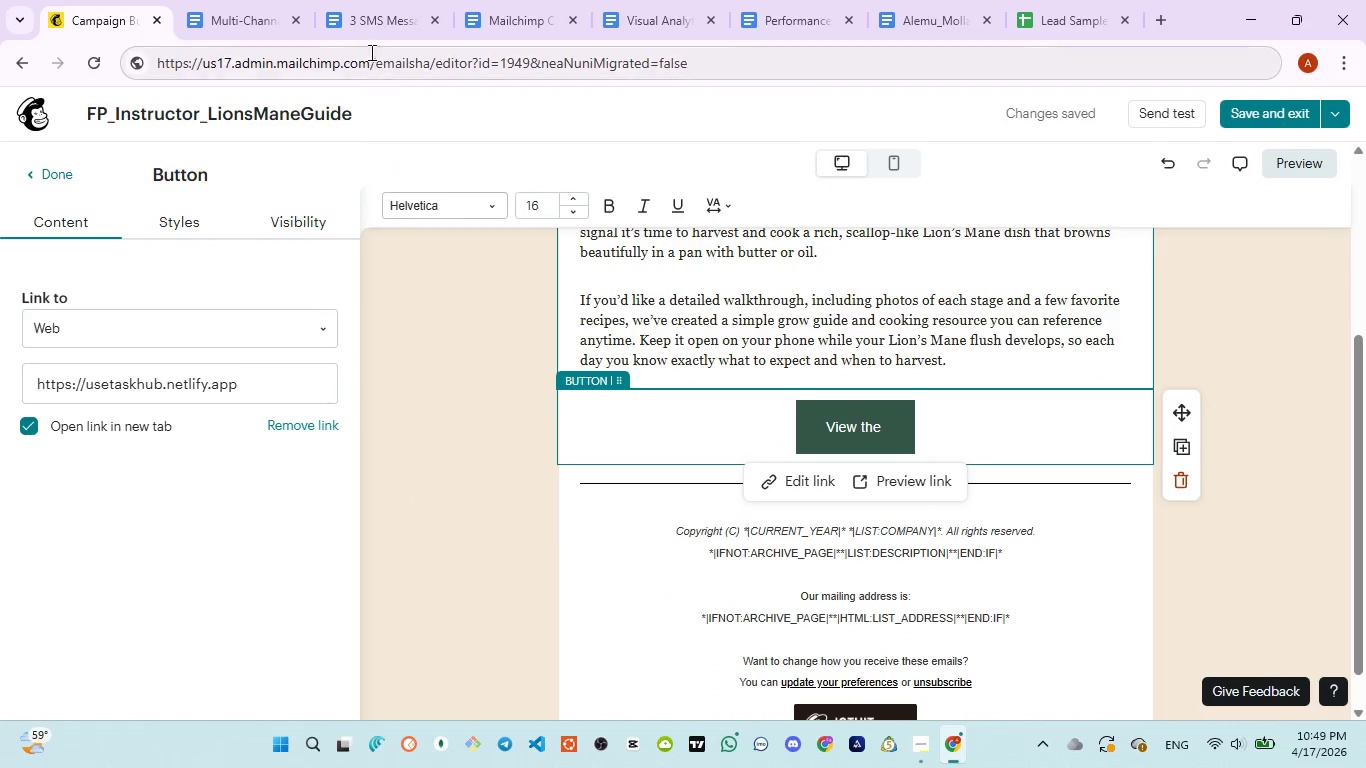 
left_click([370, 32])
 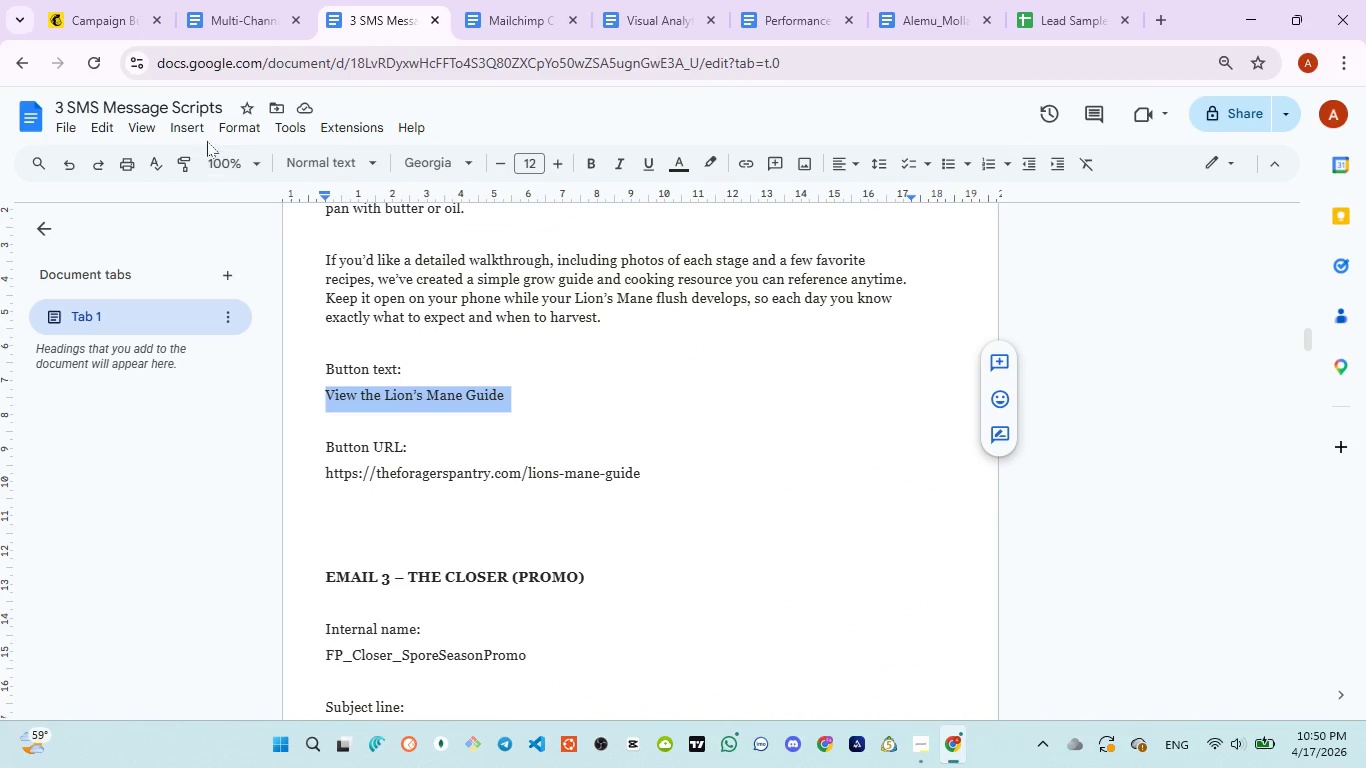 
left_click([92, 16])
 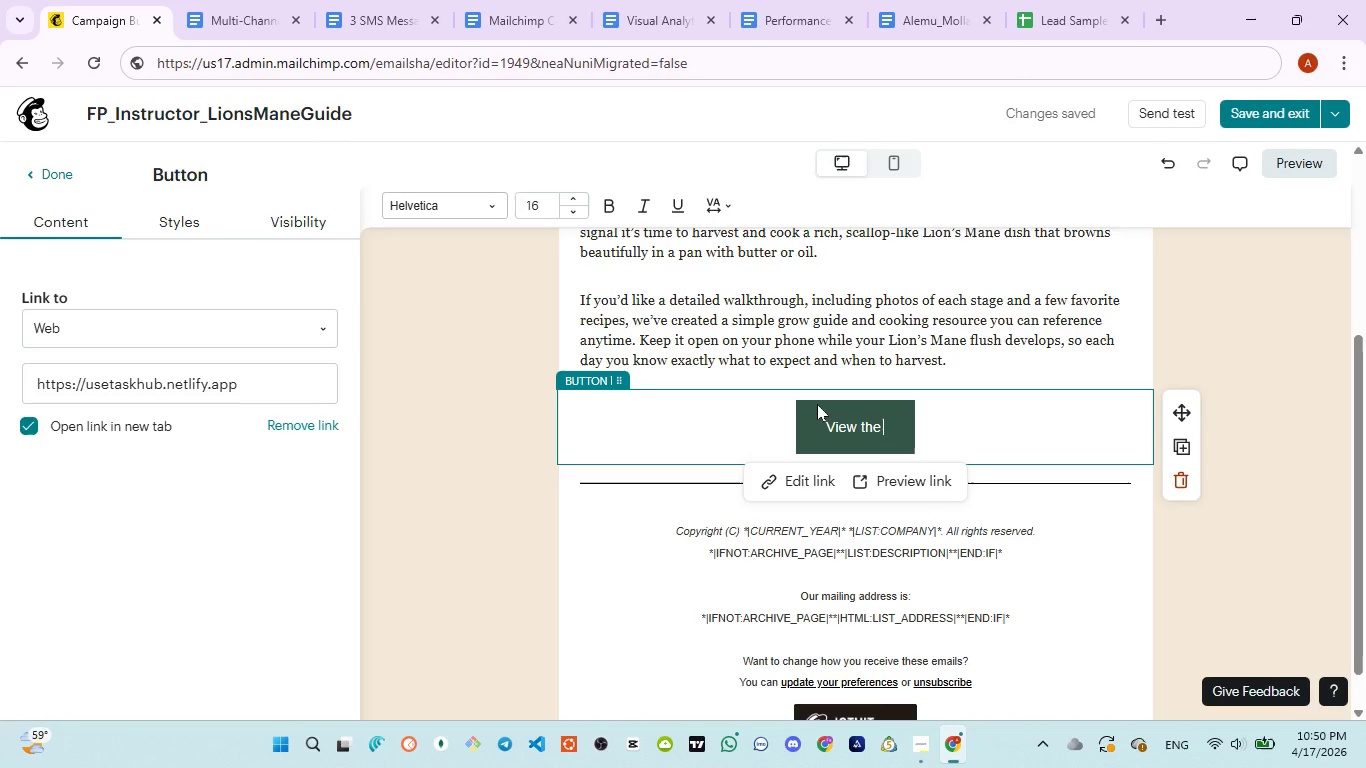 
type(lion's Mane Guide)
 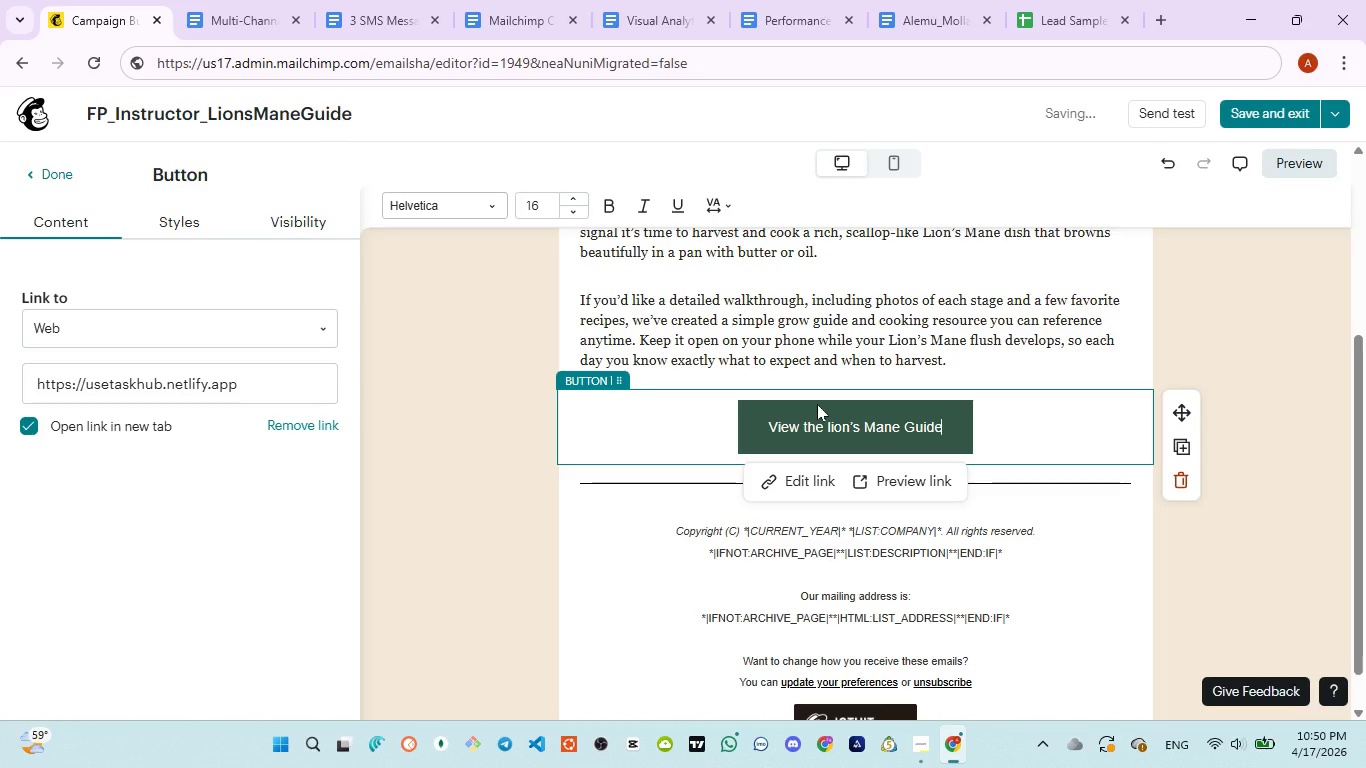 
key(Control+A)
 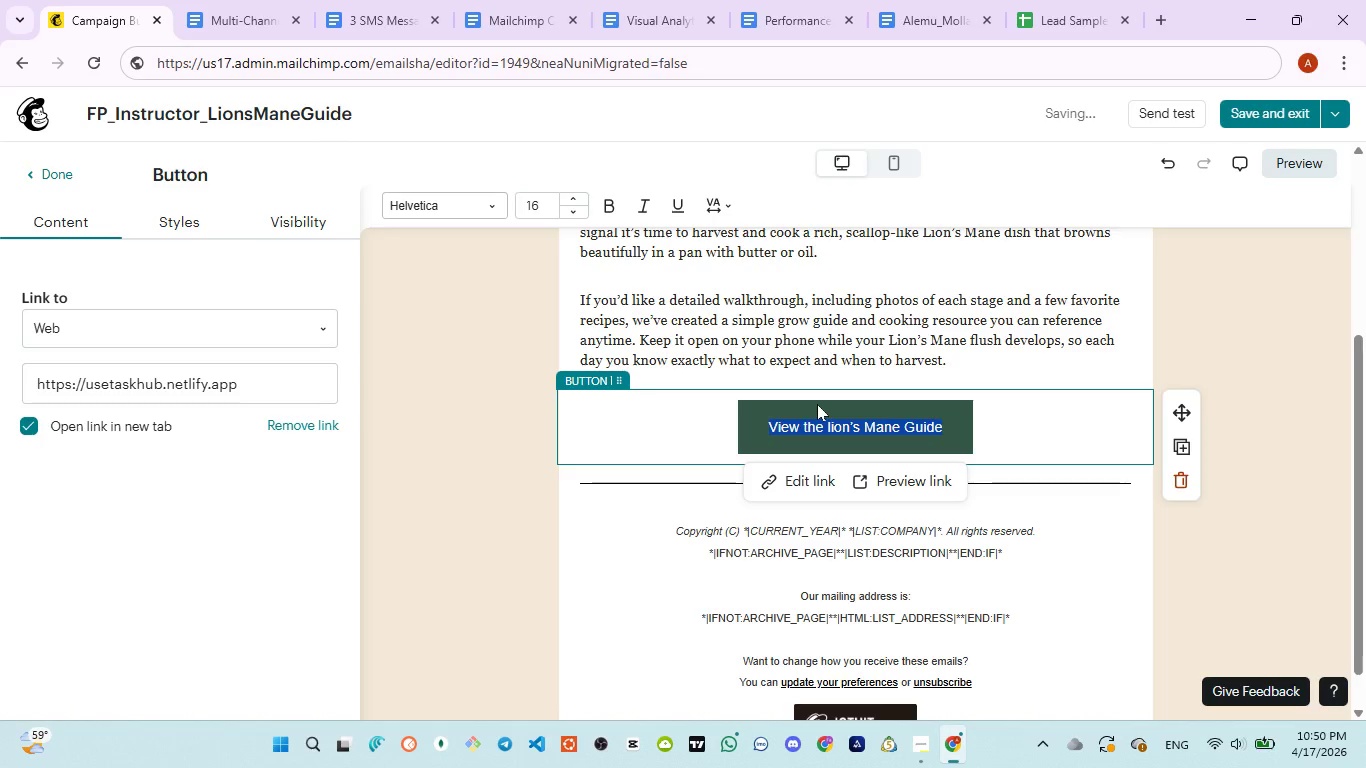 
key(Control+ControlLeft)
 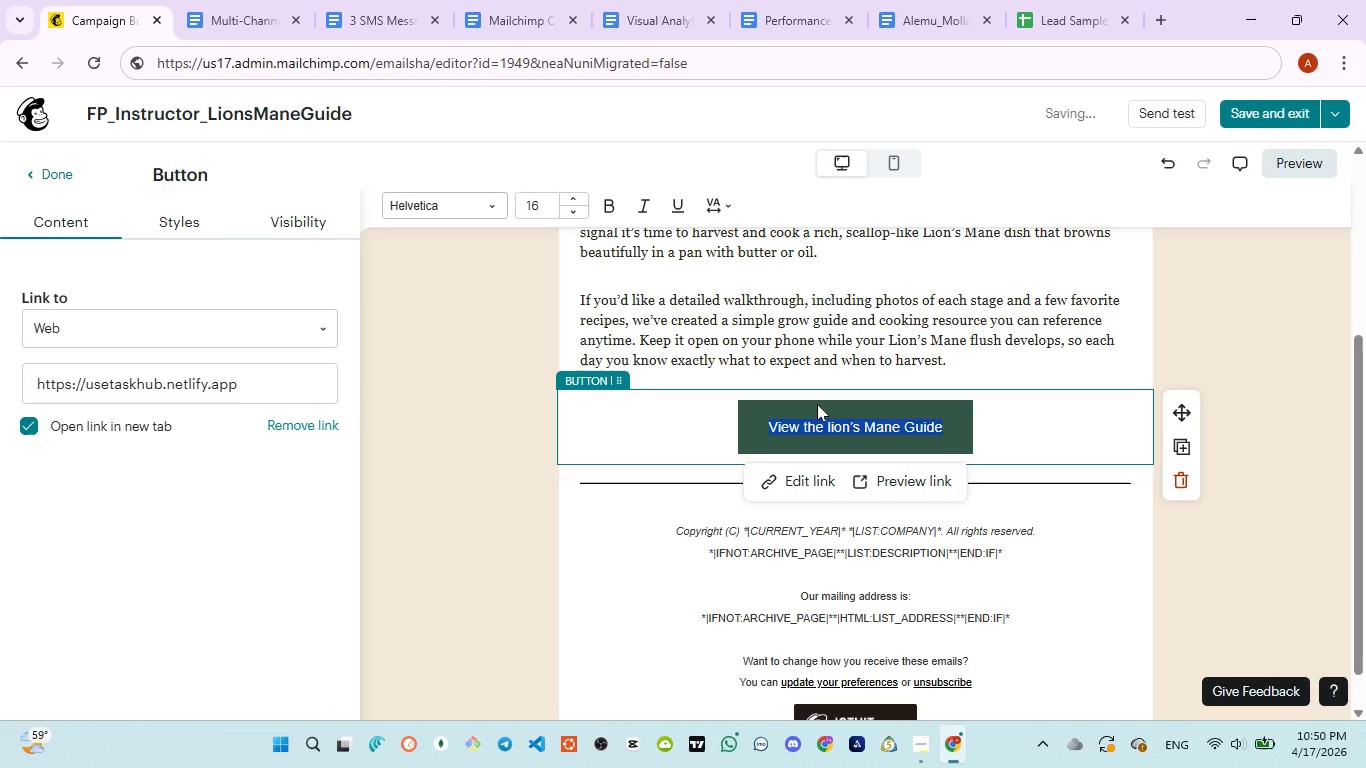 
key(Control+V)
 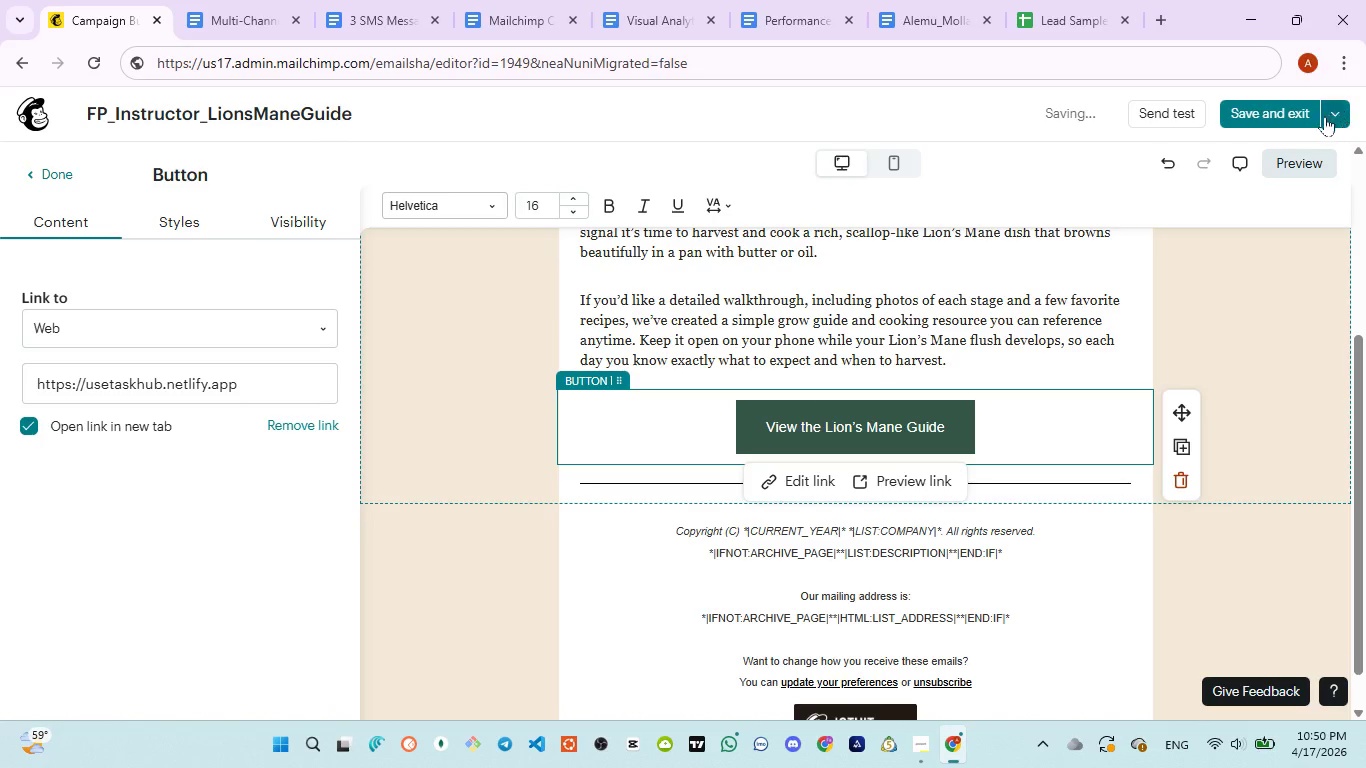 
left_click([1309, 156])
 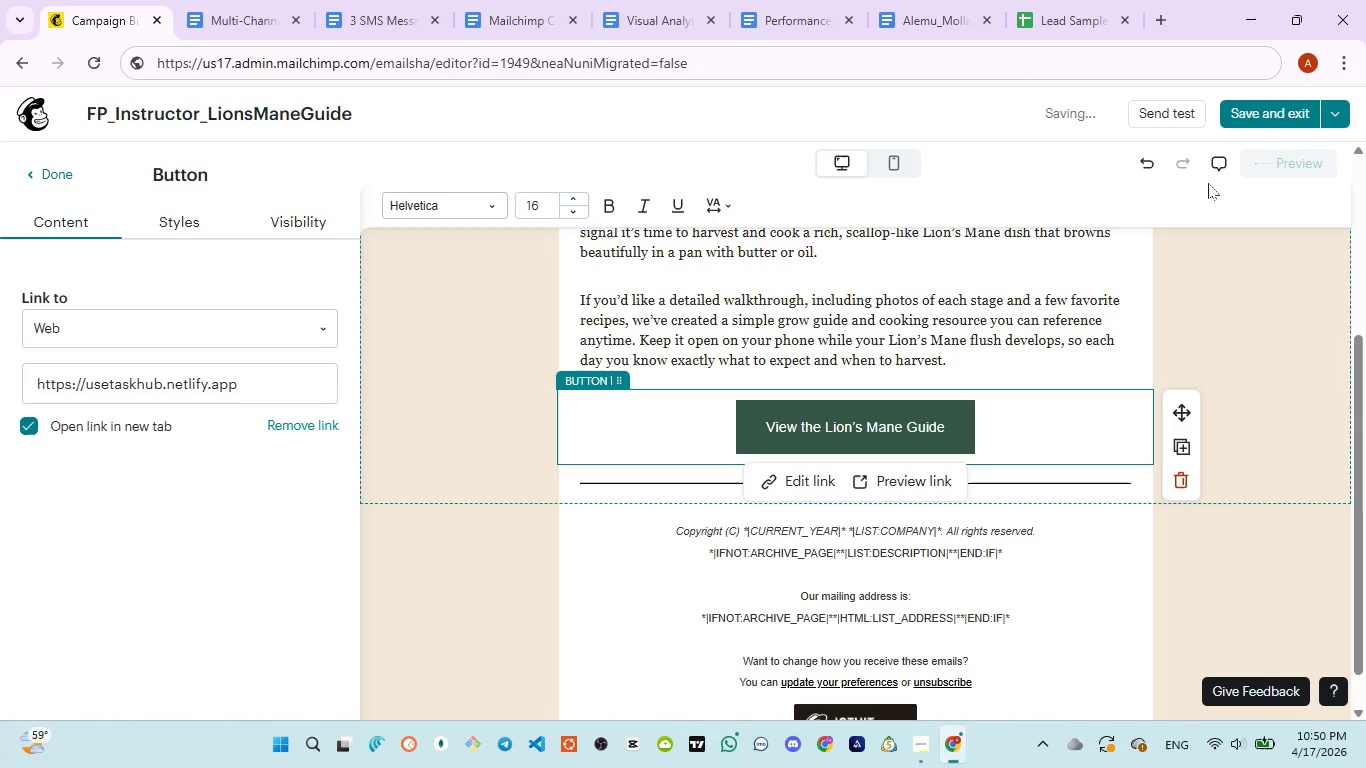 
wait(10.39)
 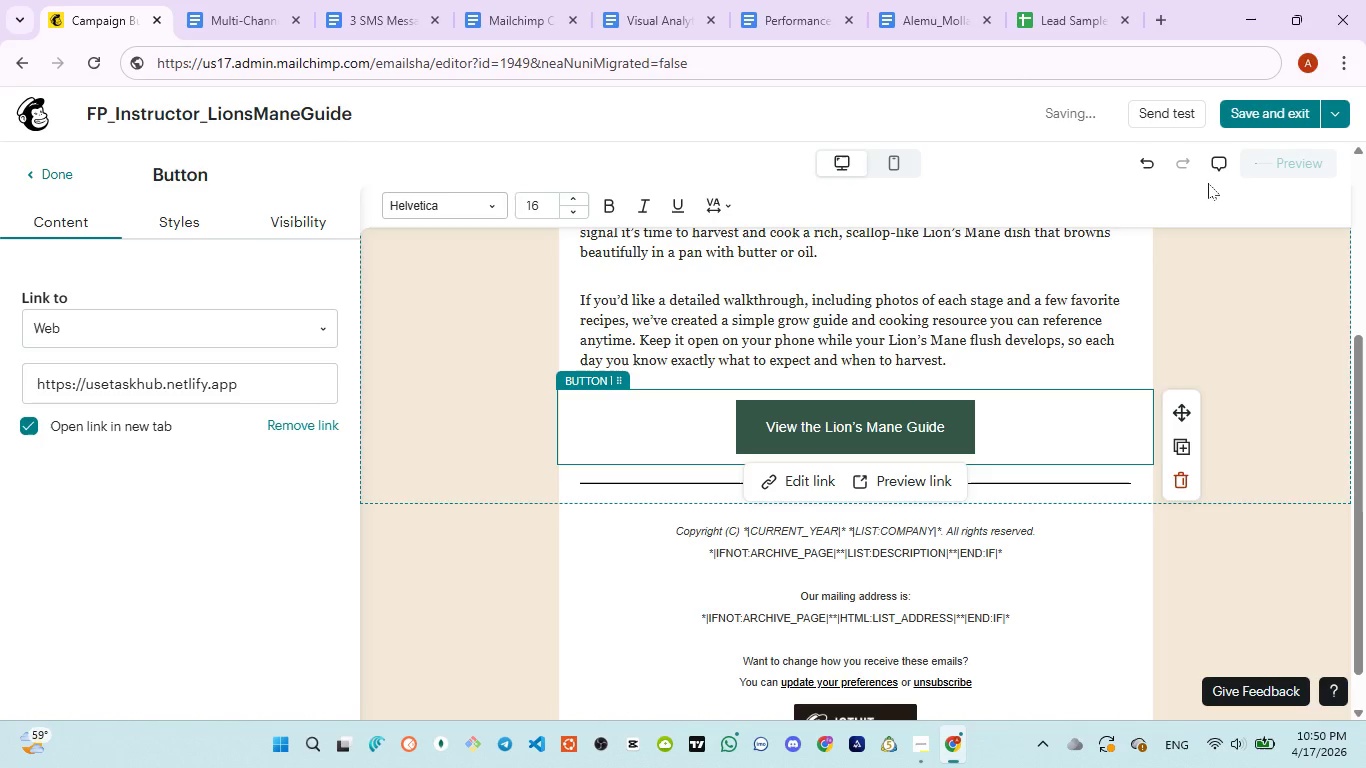 
left_click([248, 12])
 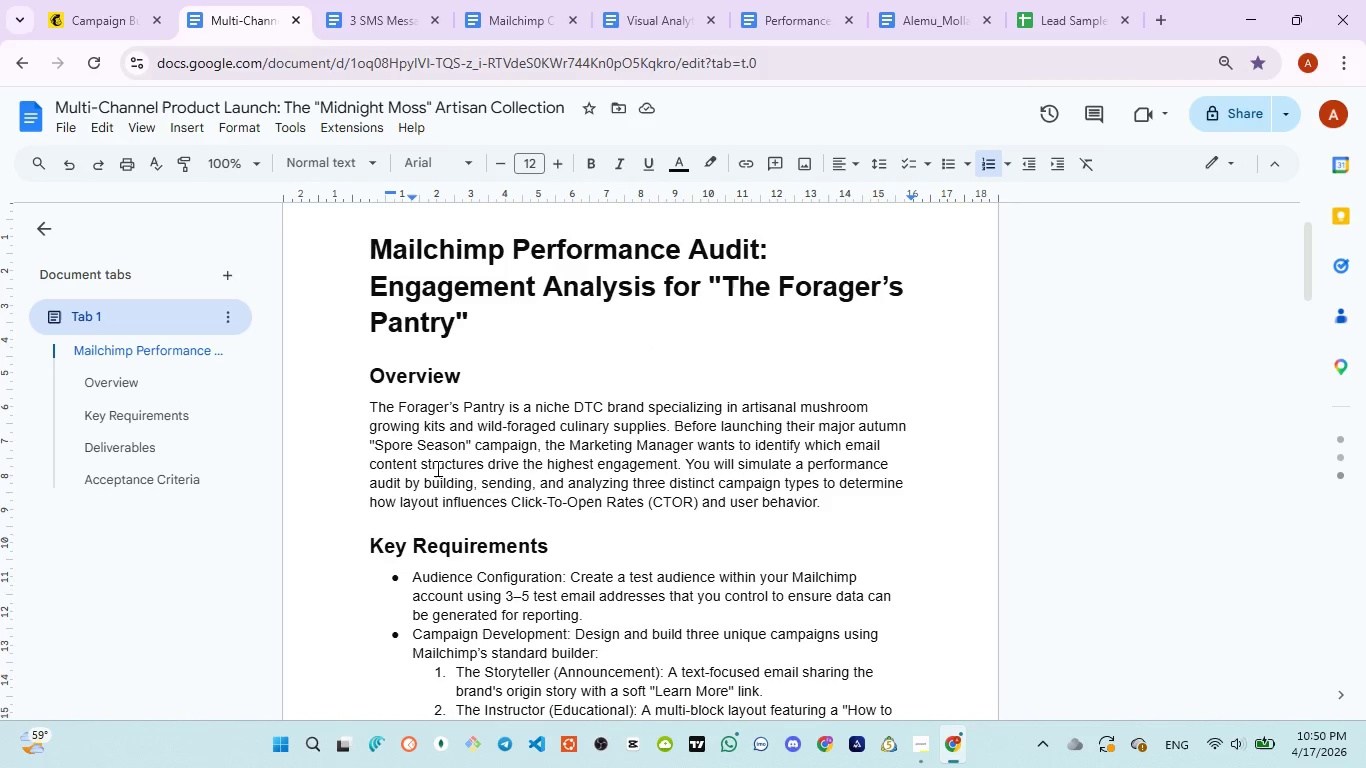 
scroll: coordinate [436, 471], scroll_direction: down, amount: 4.0
 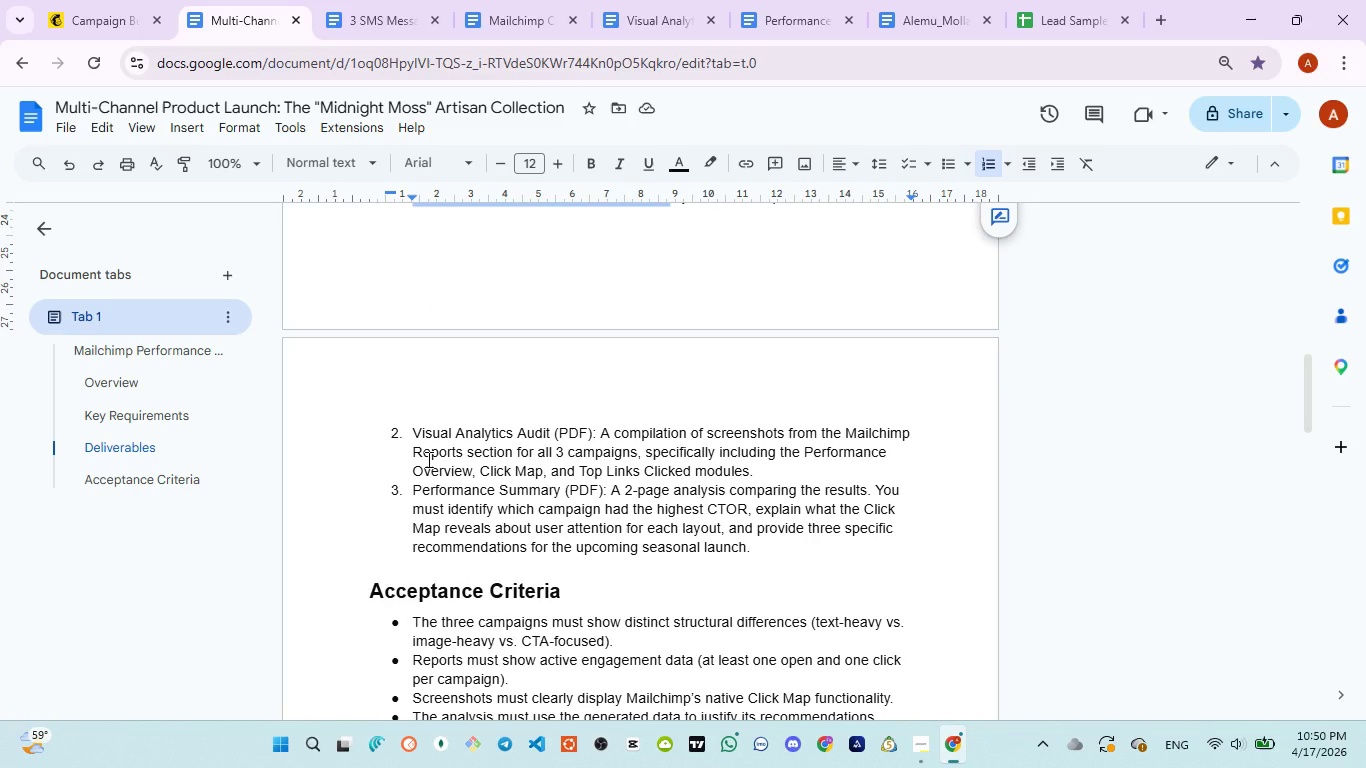 
wait(9.55)
 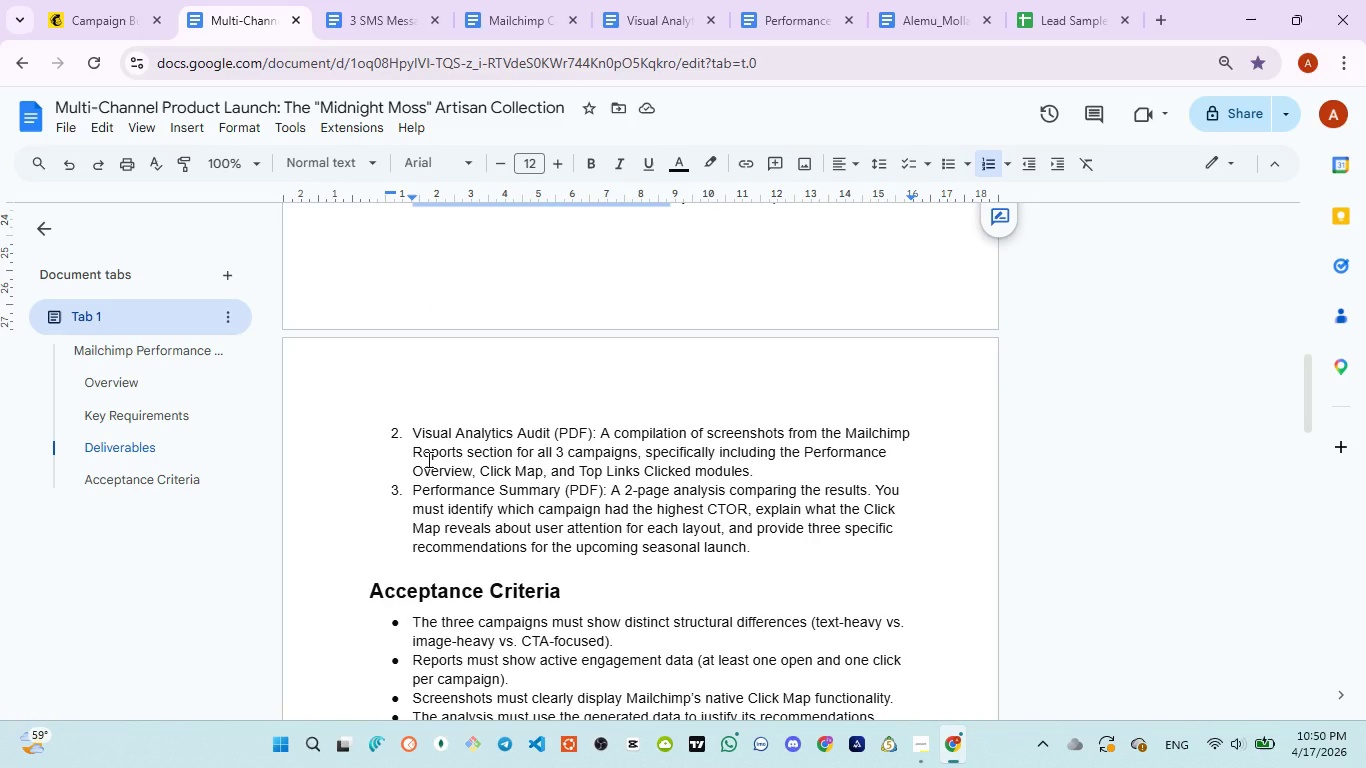 
left_click([85, 4])
 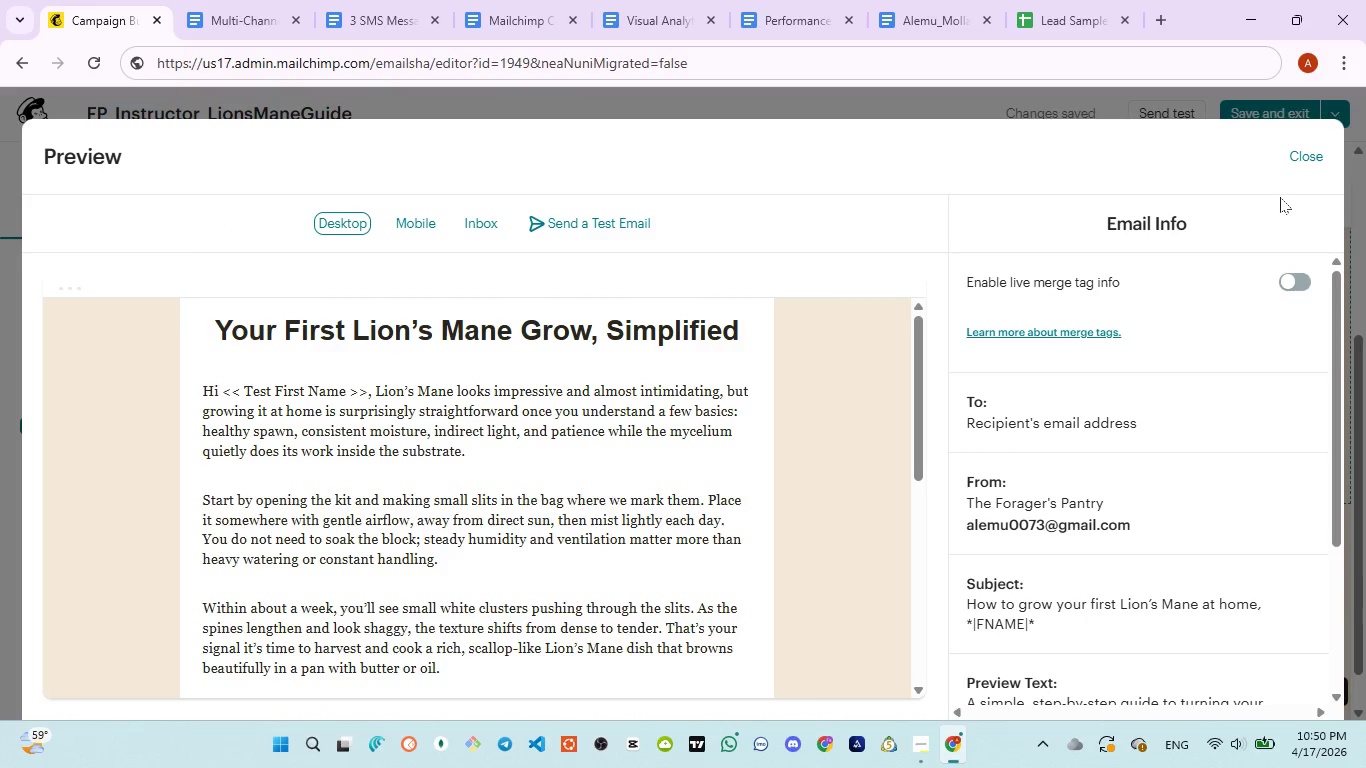 
left_click([1280, 202])
 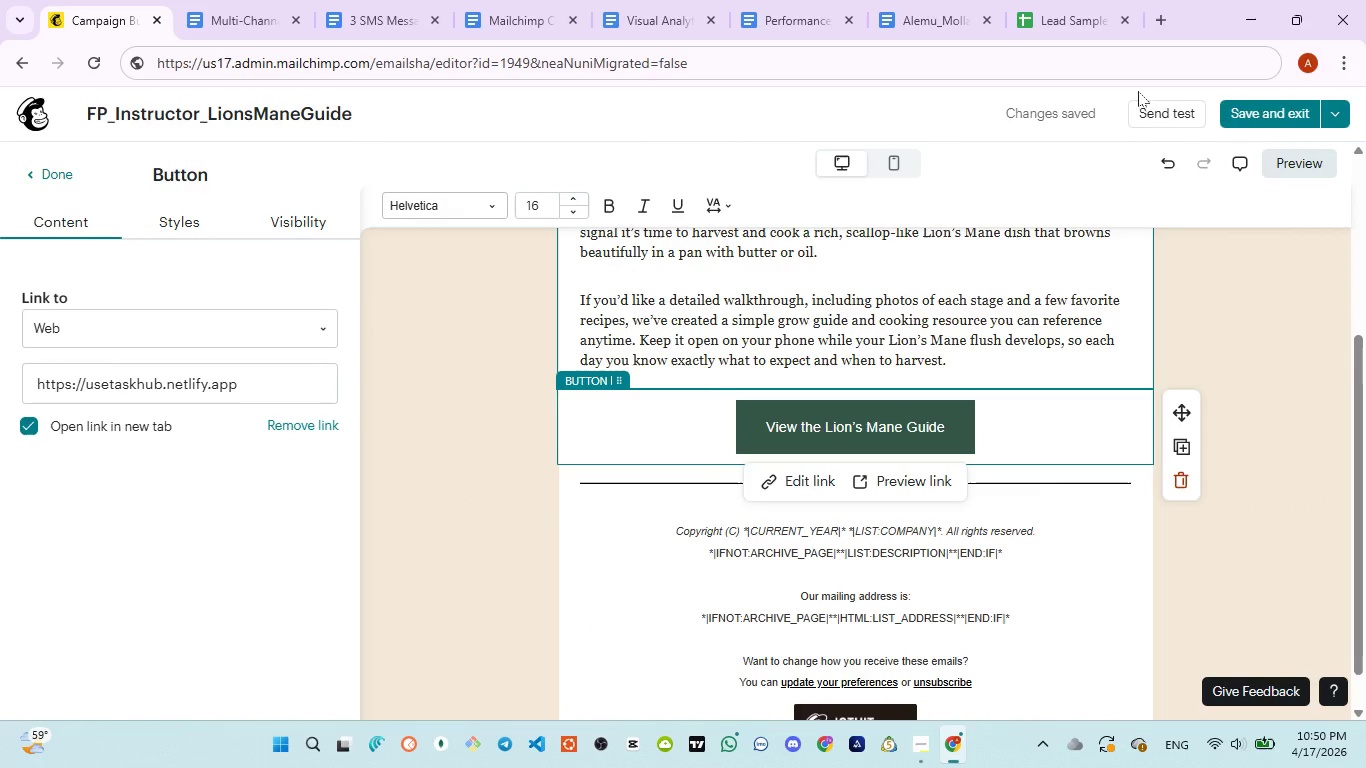 
left_click([1277, 102])
 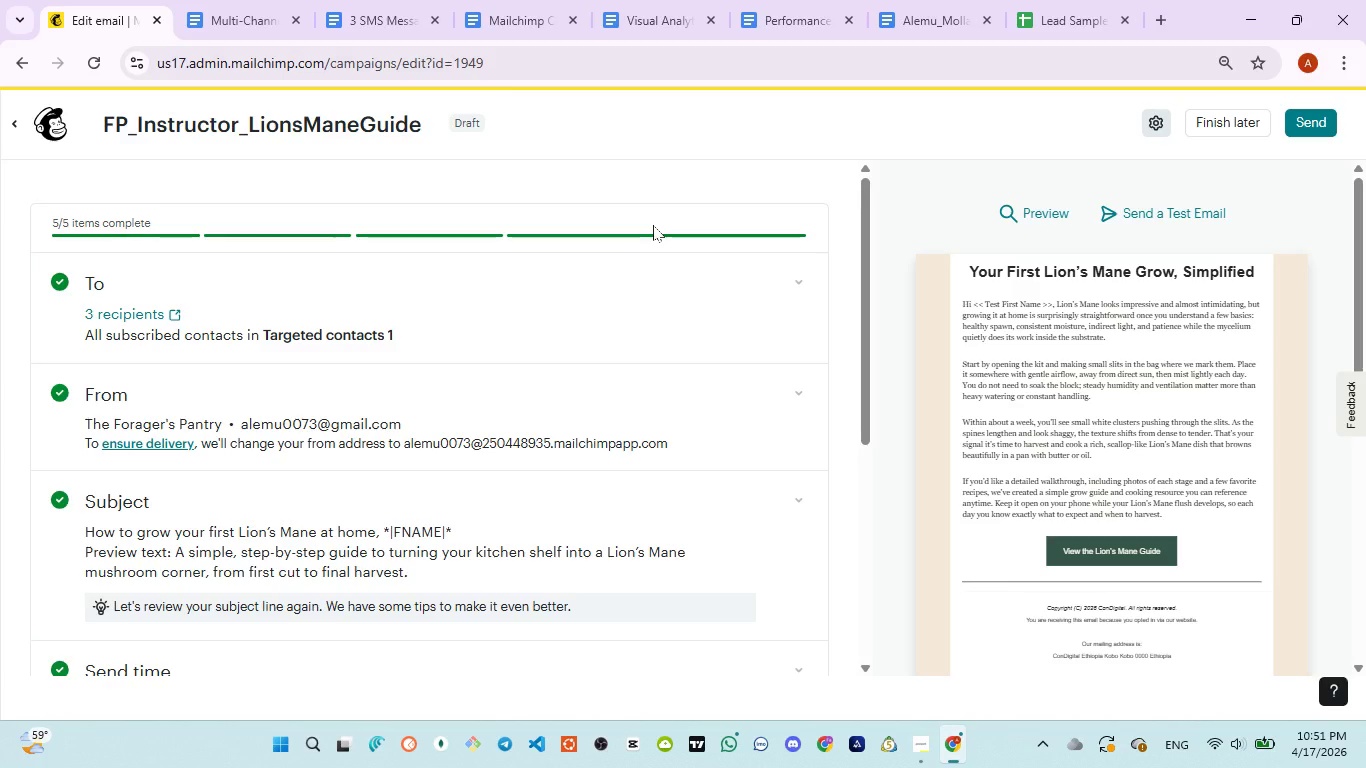 
wait(28.62)
 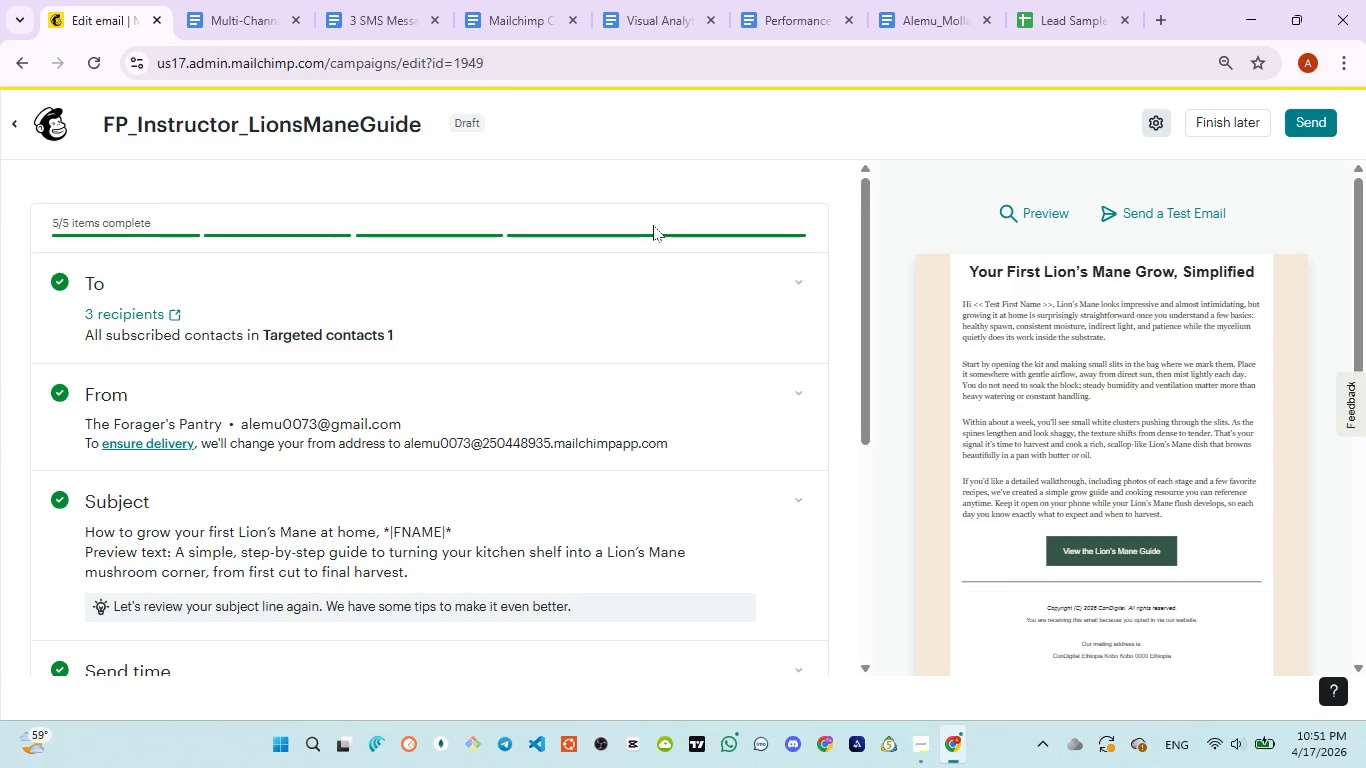 
scroll: coordinate [188, 328], scroll_direction: up, amount: 1.0
 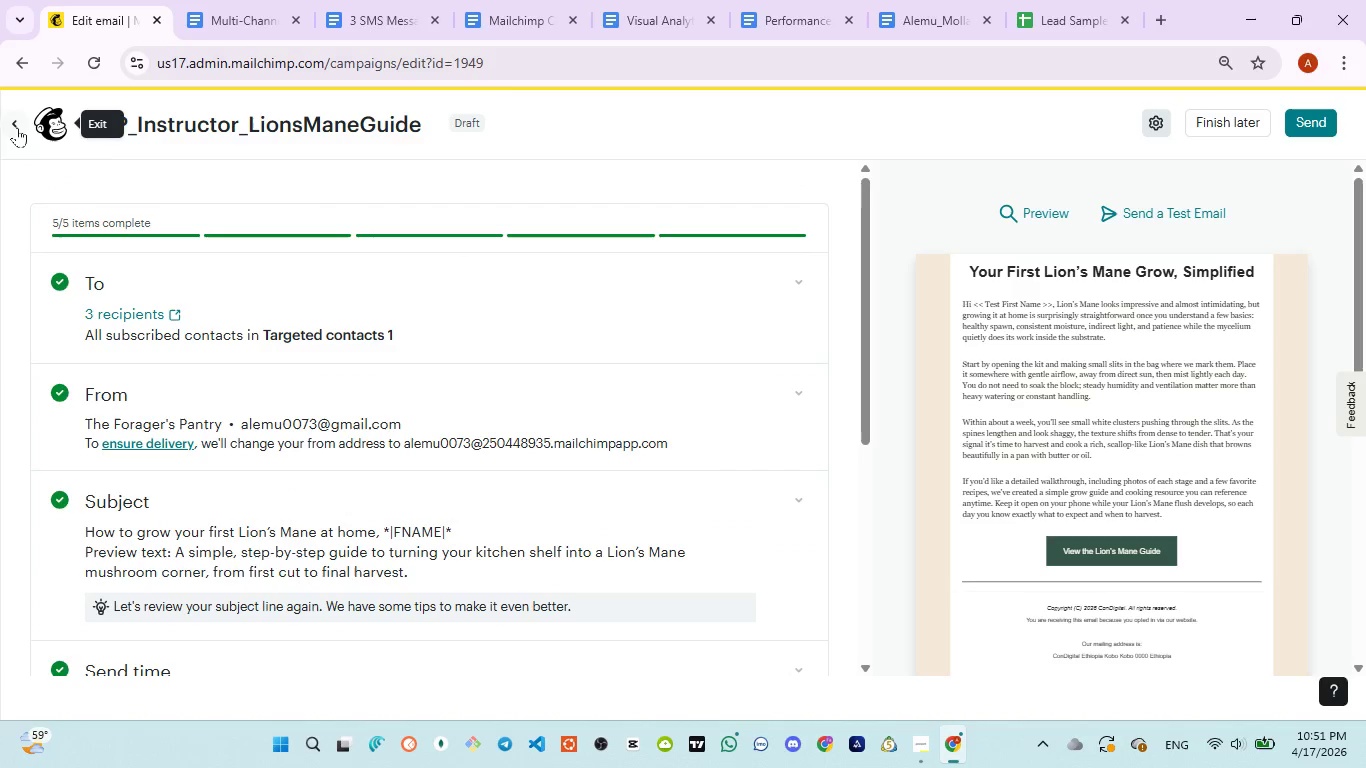 
left_click([17, 126])
 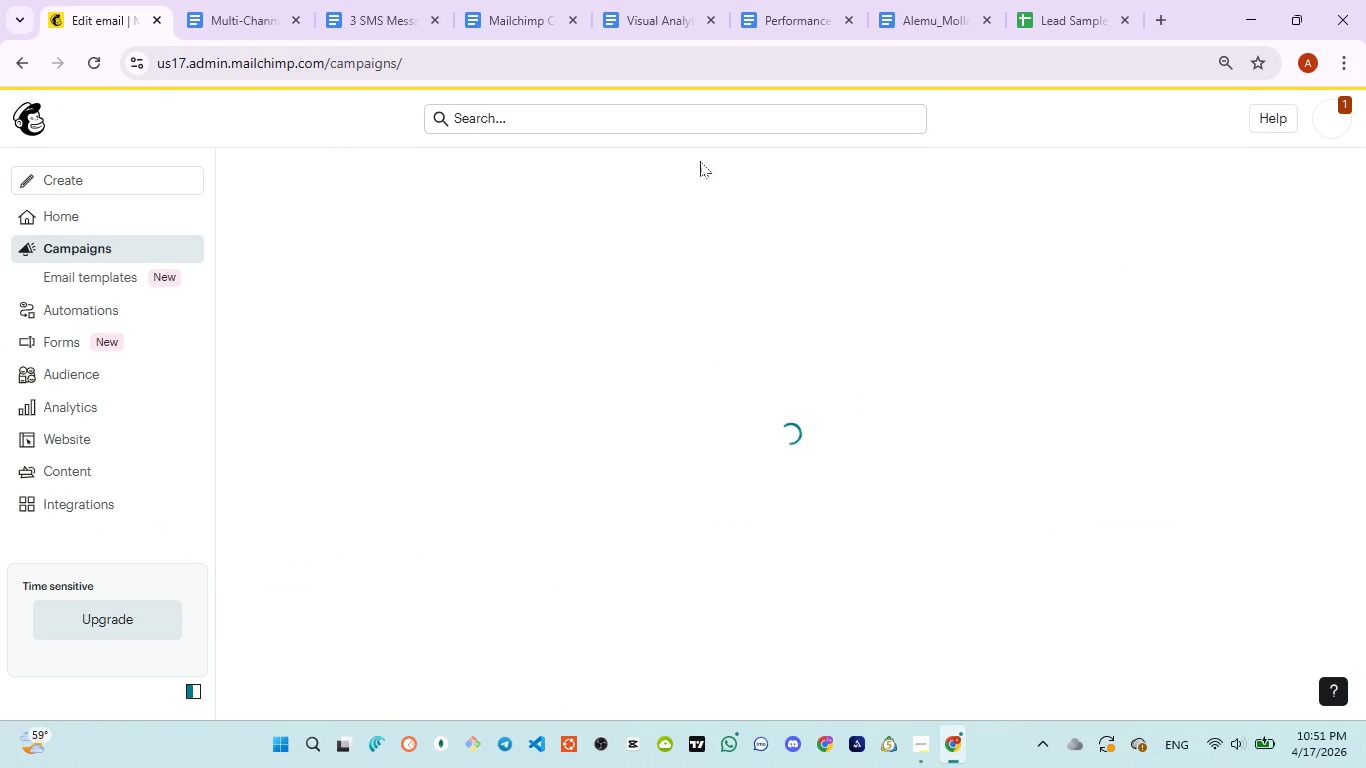 
left_click([380, 23])
 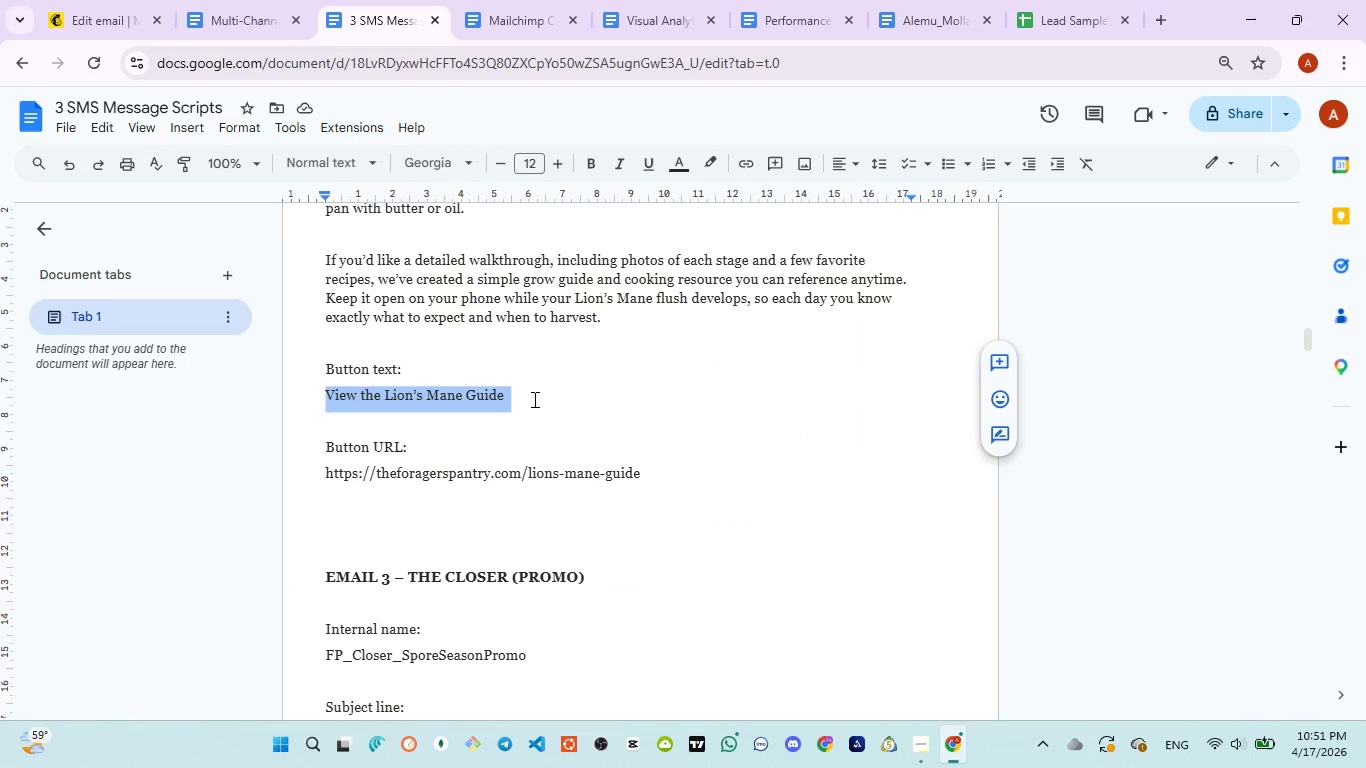 
scroll: coordinate [508, 415], scroll_direction: down, amount: 2.0
 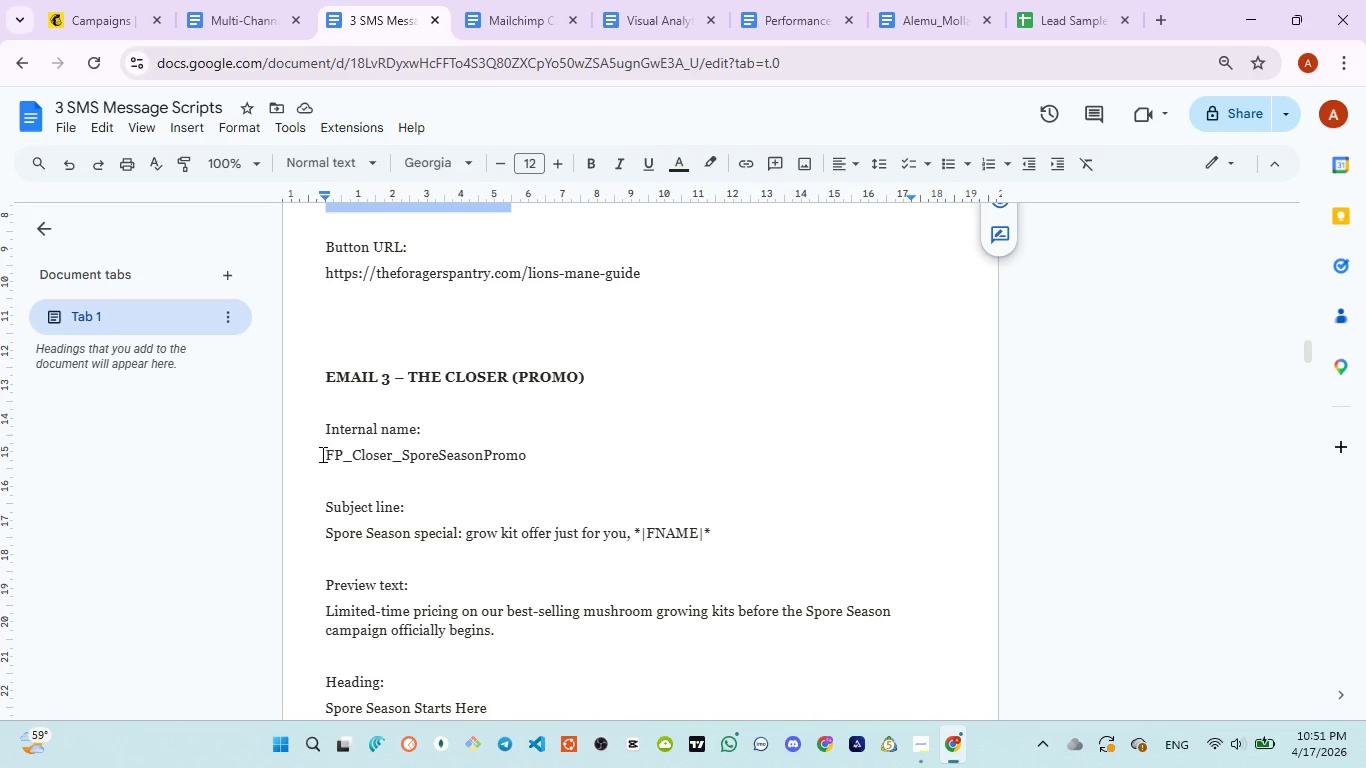 
left_click_drag(start_coordinate=[329, 453], to_coordinate=[542, 455])
 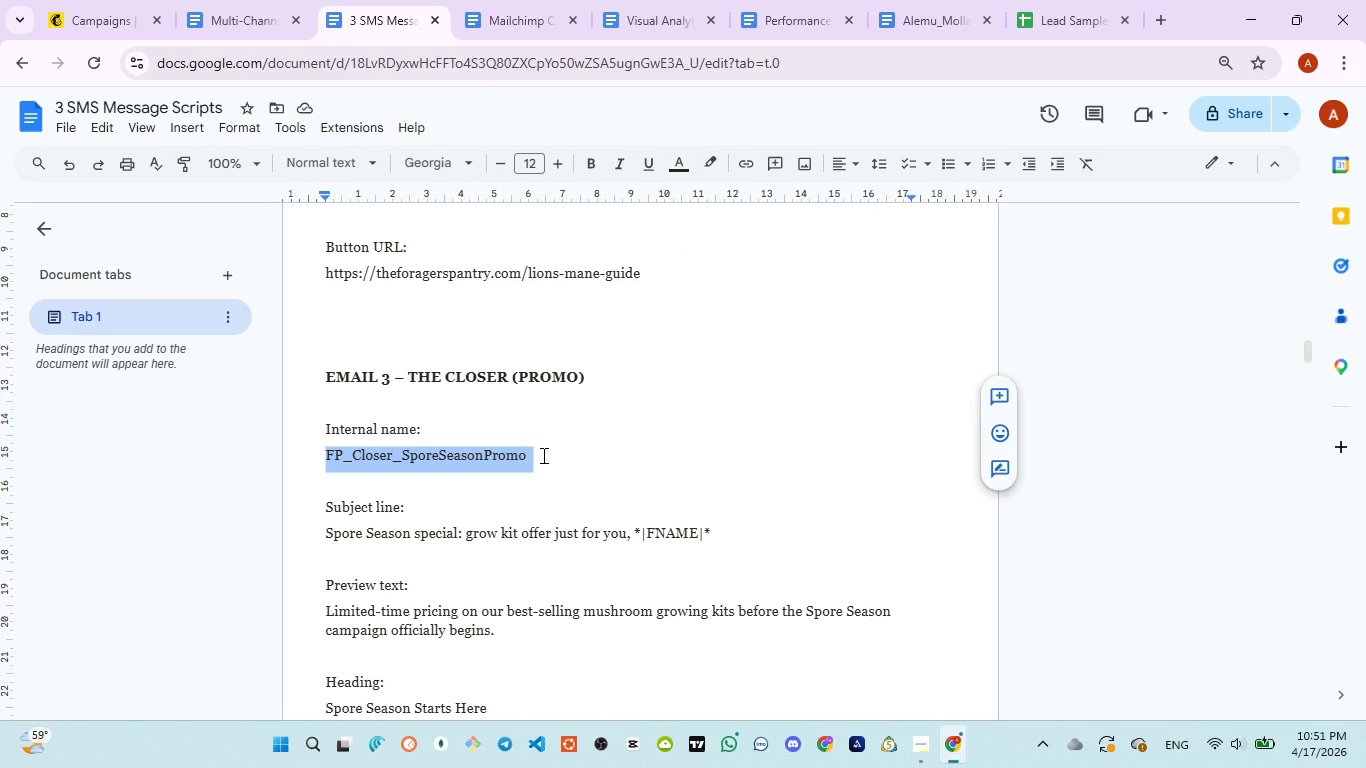 
key(Control+C)
 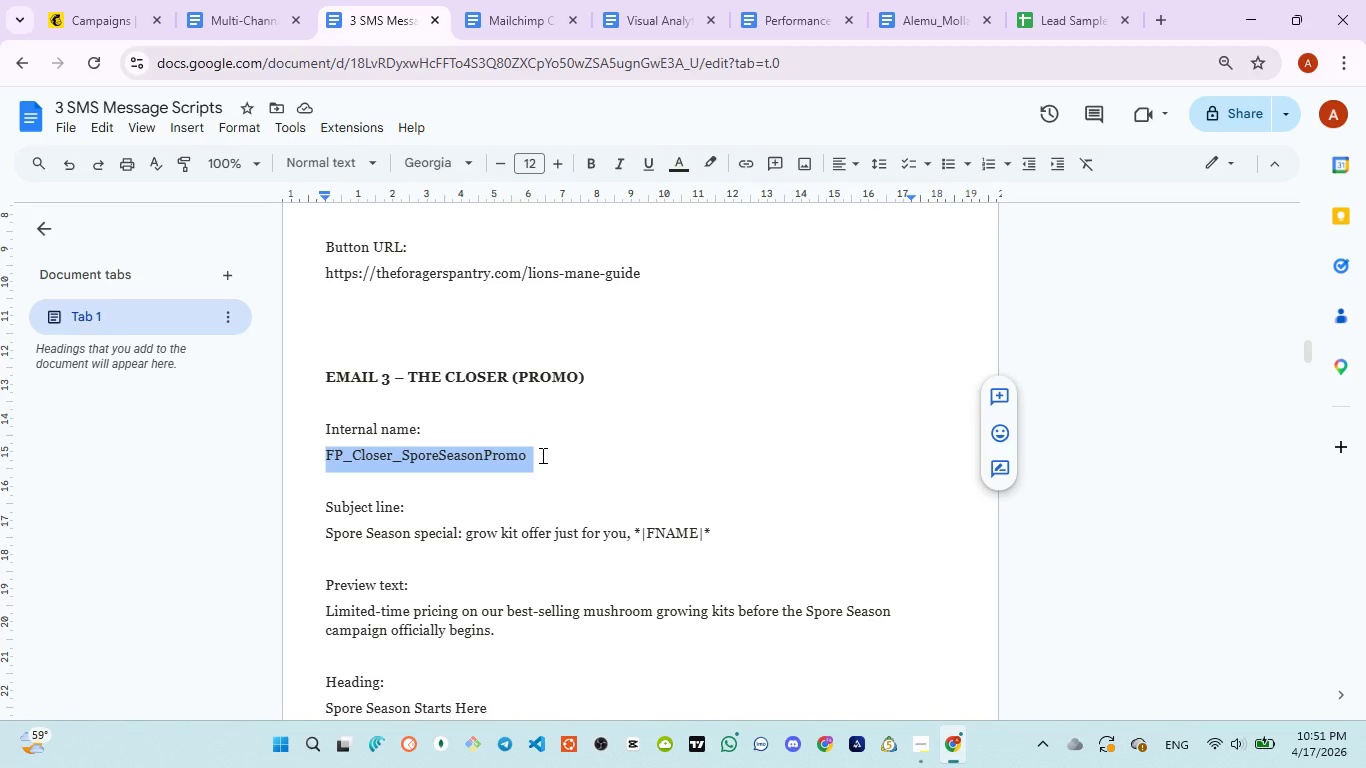 
key(Control+C)
 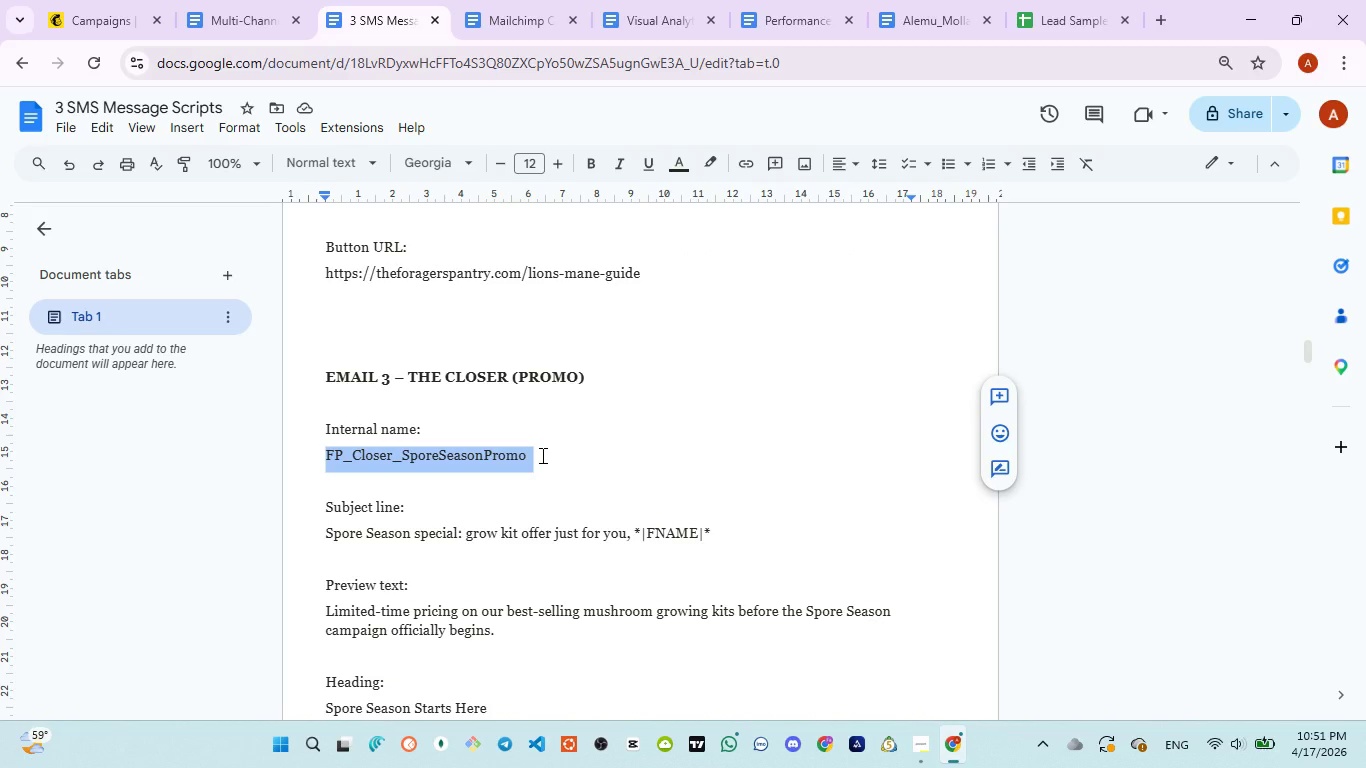 
key(Control+C)
 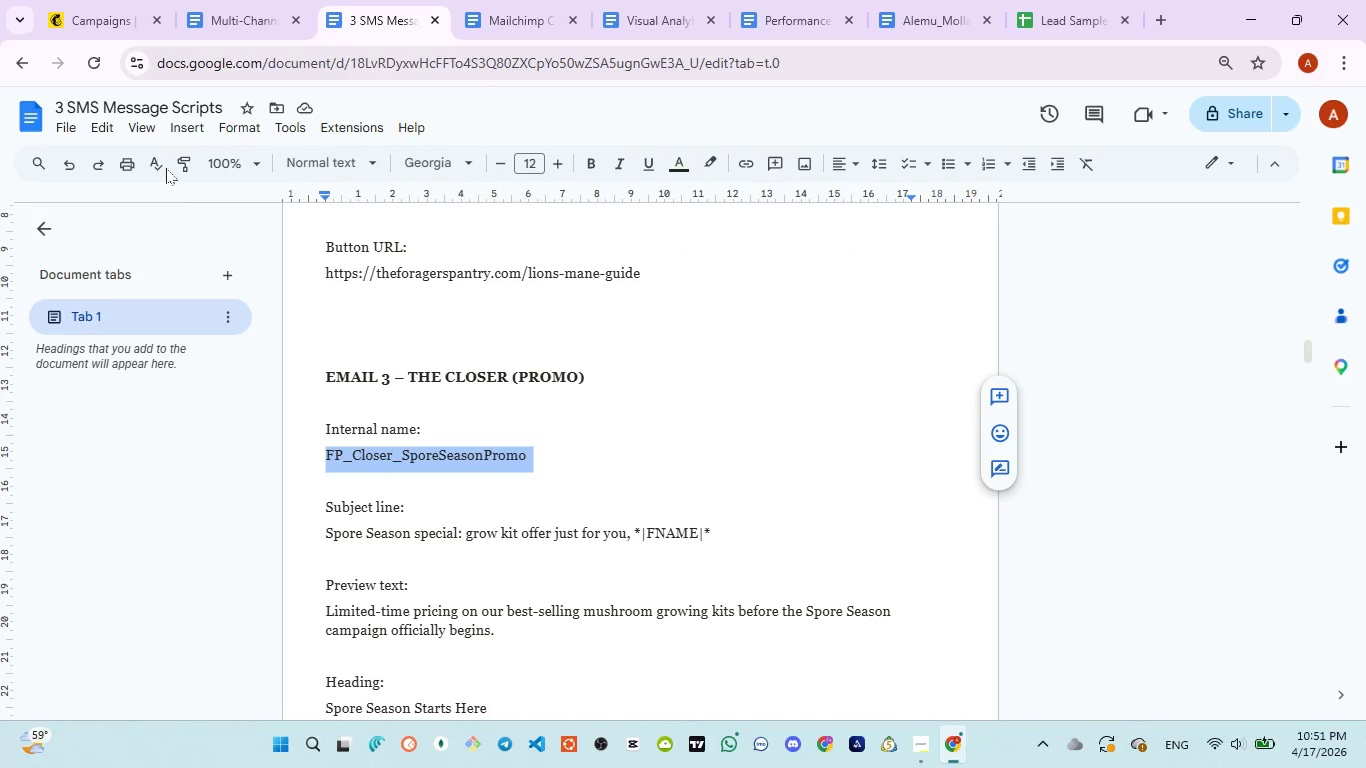 
left_click([90, 12])
 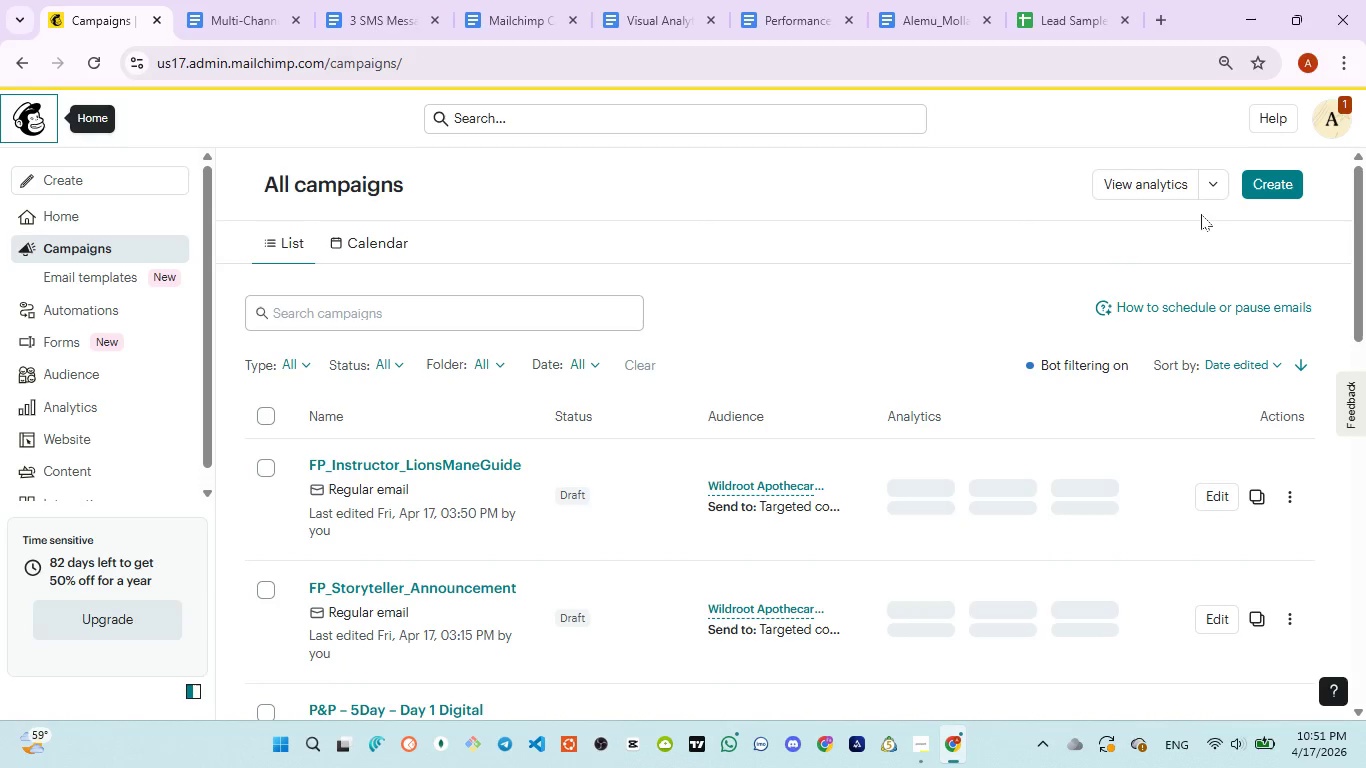 
left_click([1270, 184])
 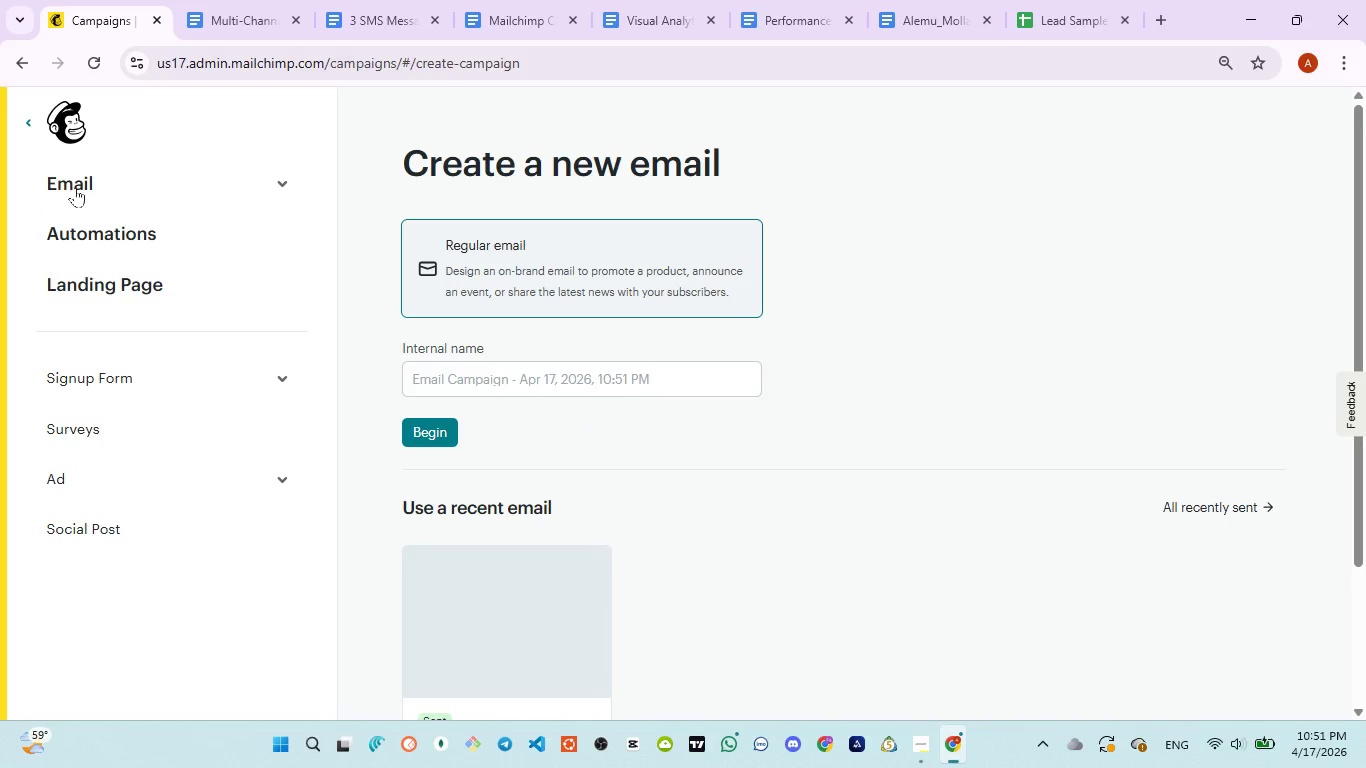 
left_click([124, 231])
 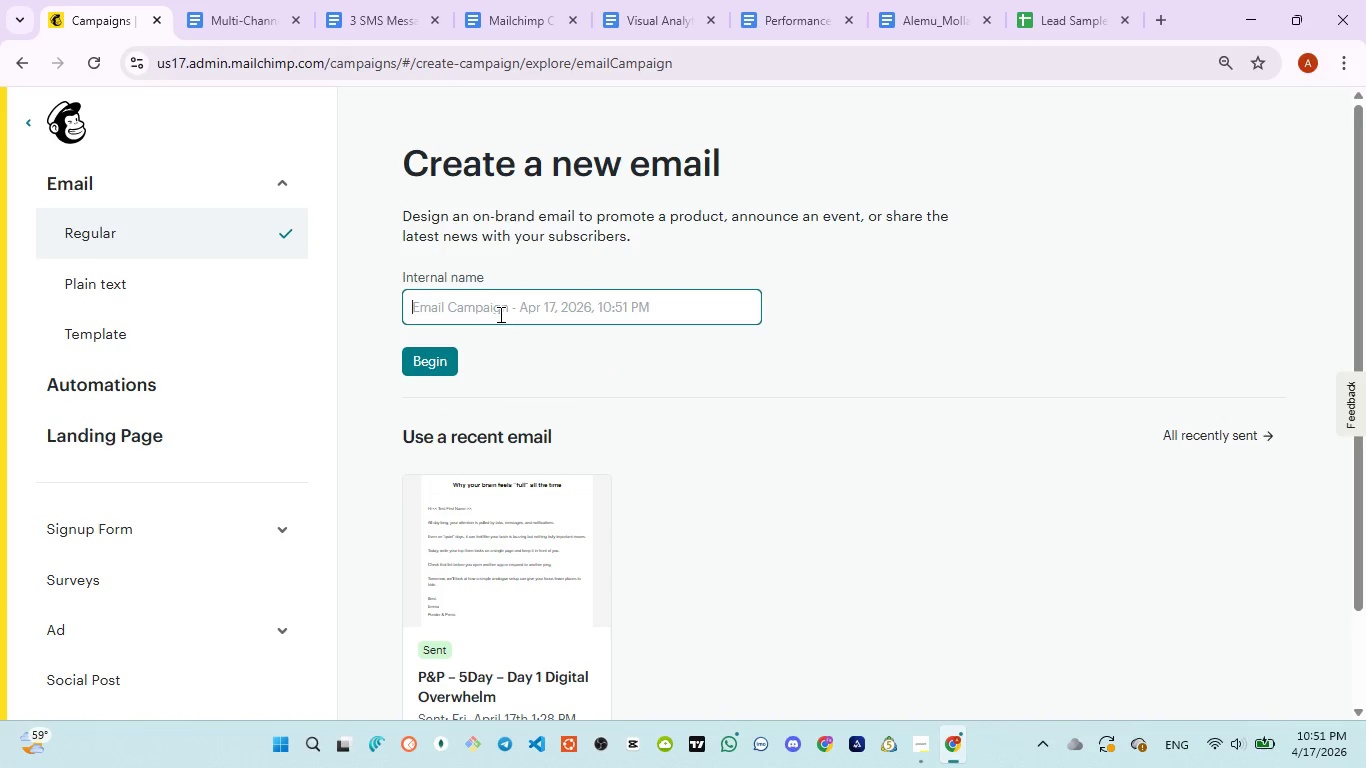 
type(FP_Closer)
 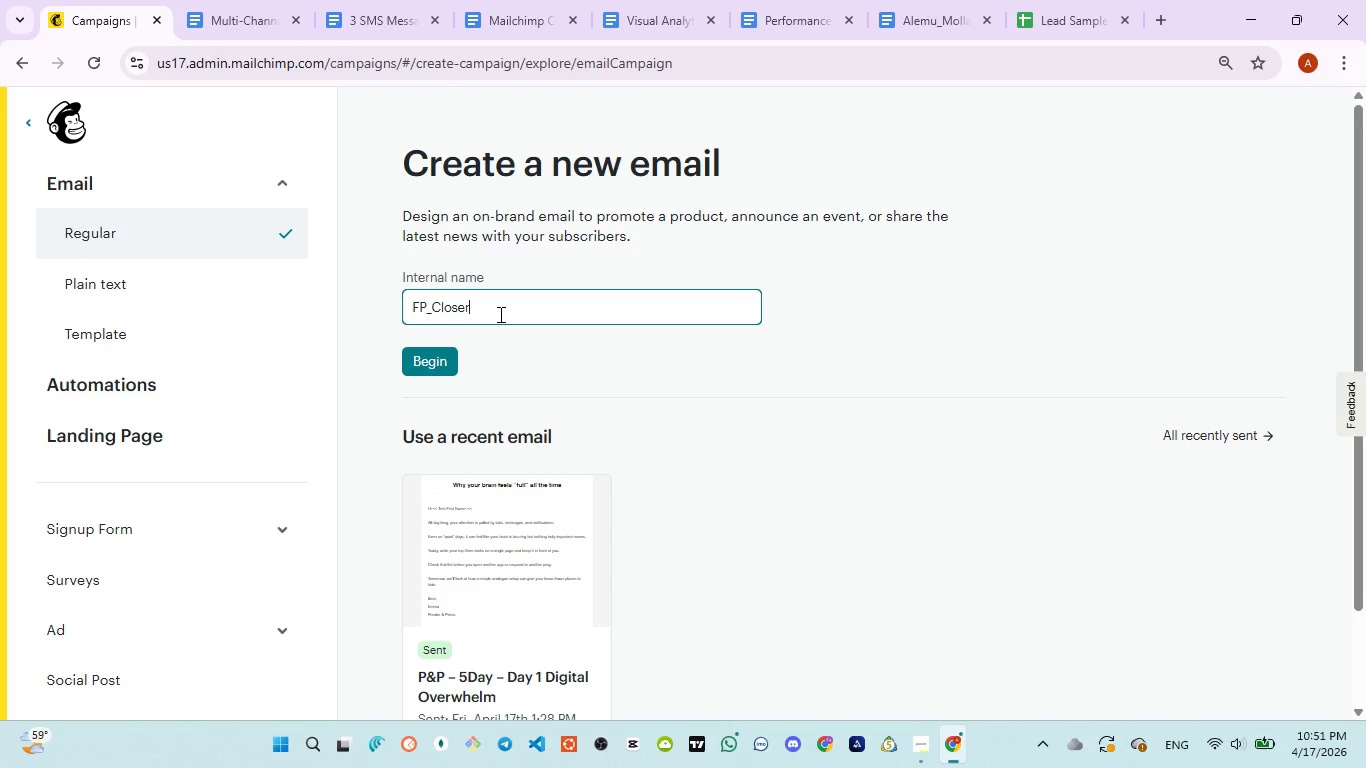 
key(Control+Minus)
 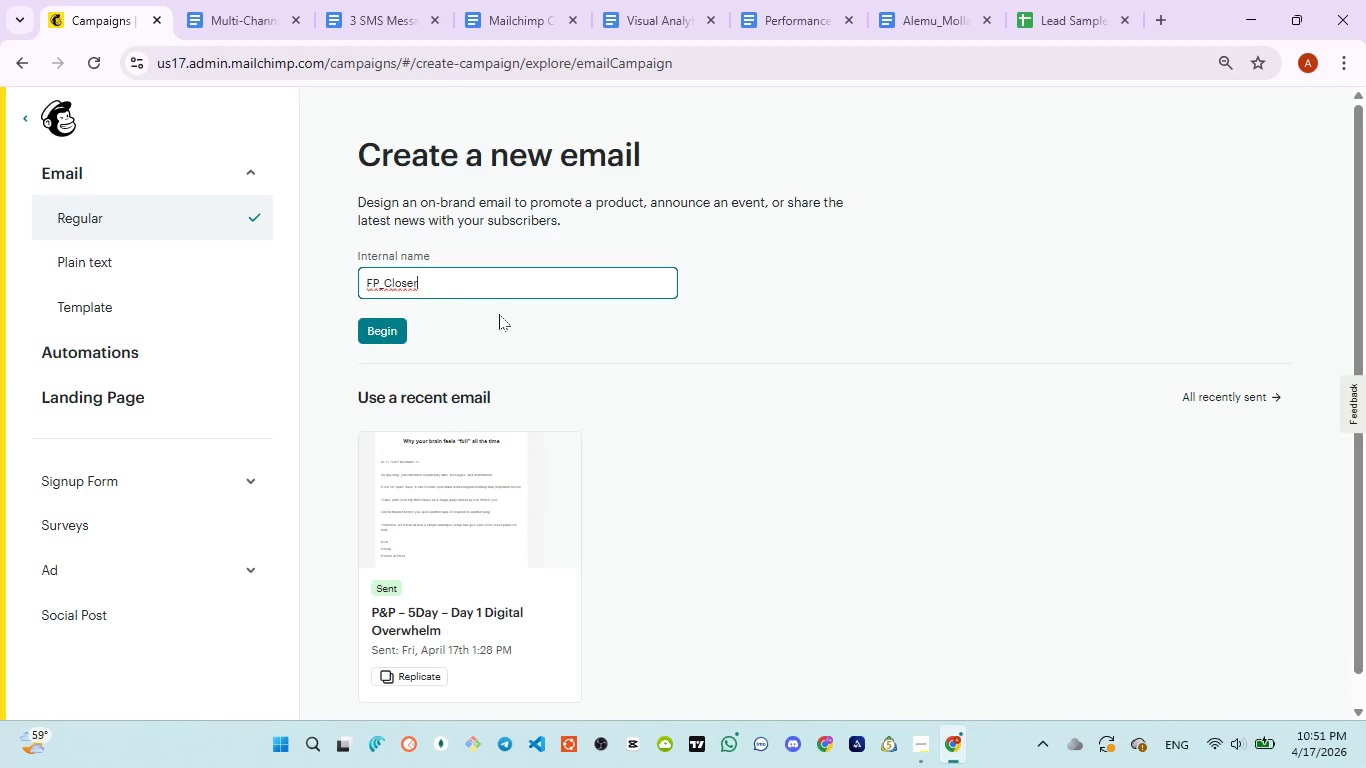 
key(Control+Equal)
 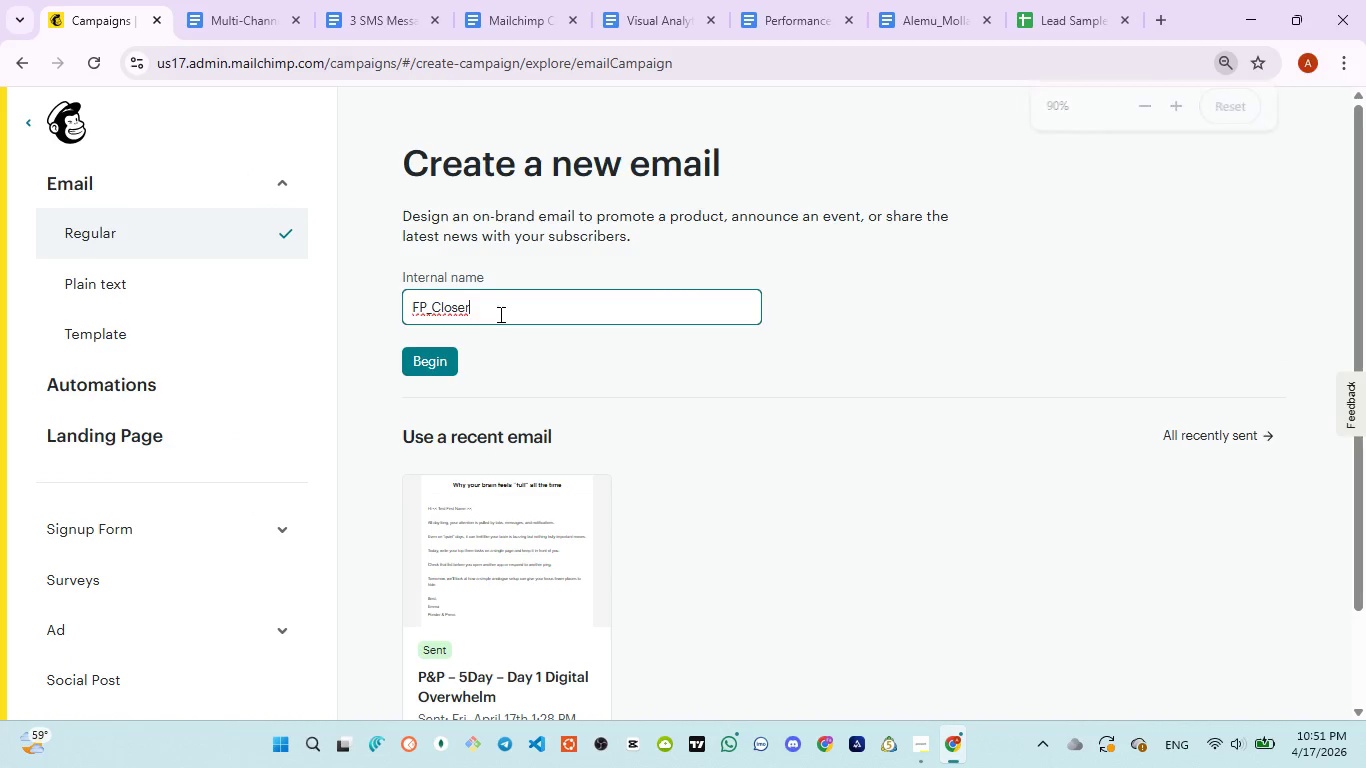 
key(Shift+ShiftLeft)
 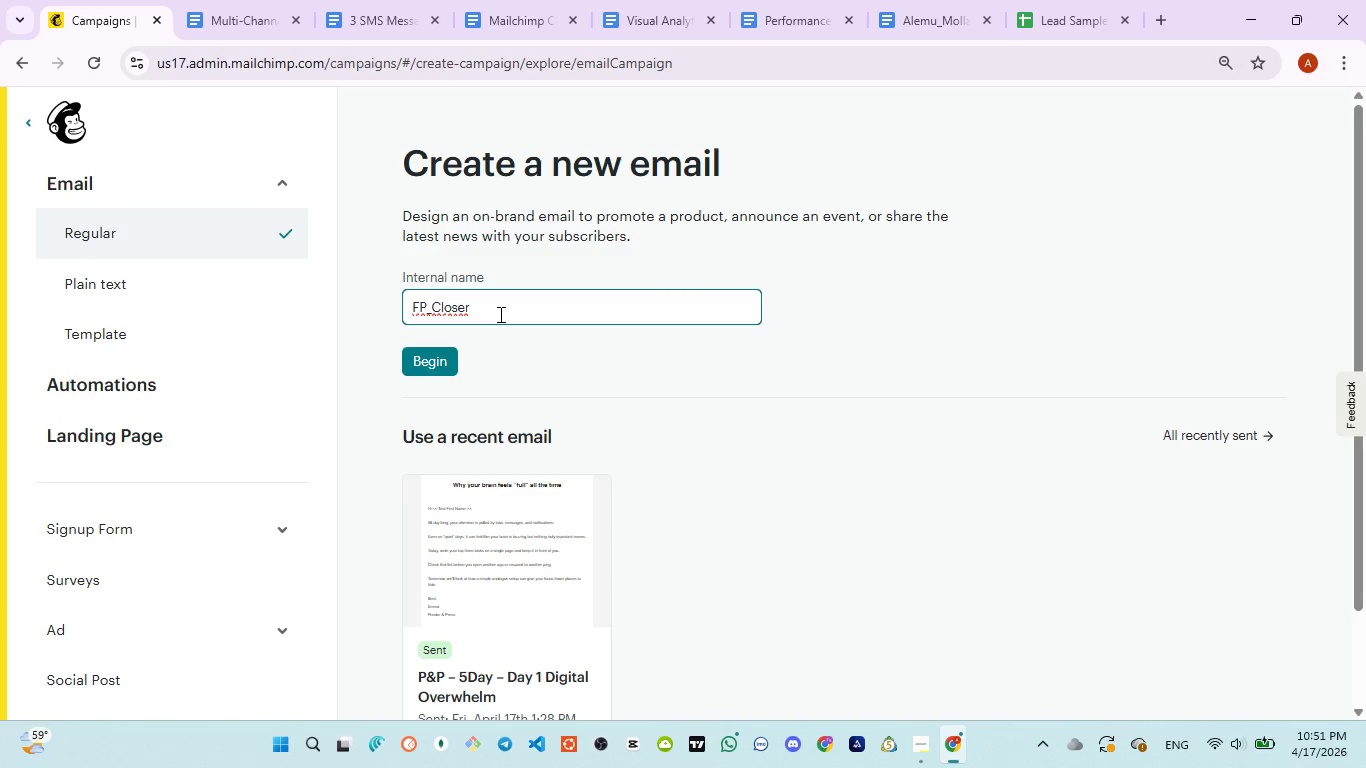 
key(Shift+Minus)
 